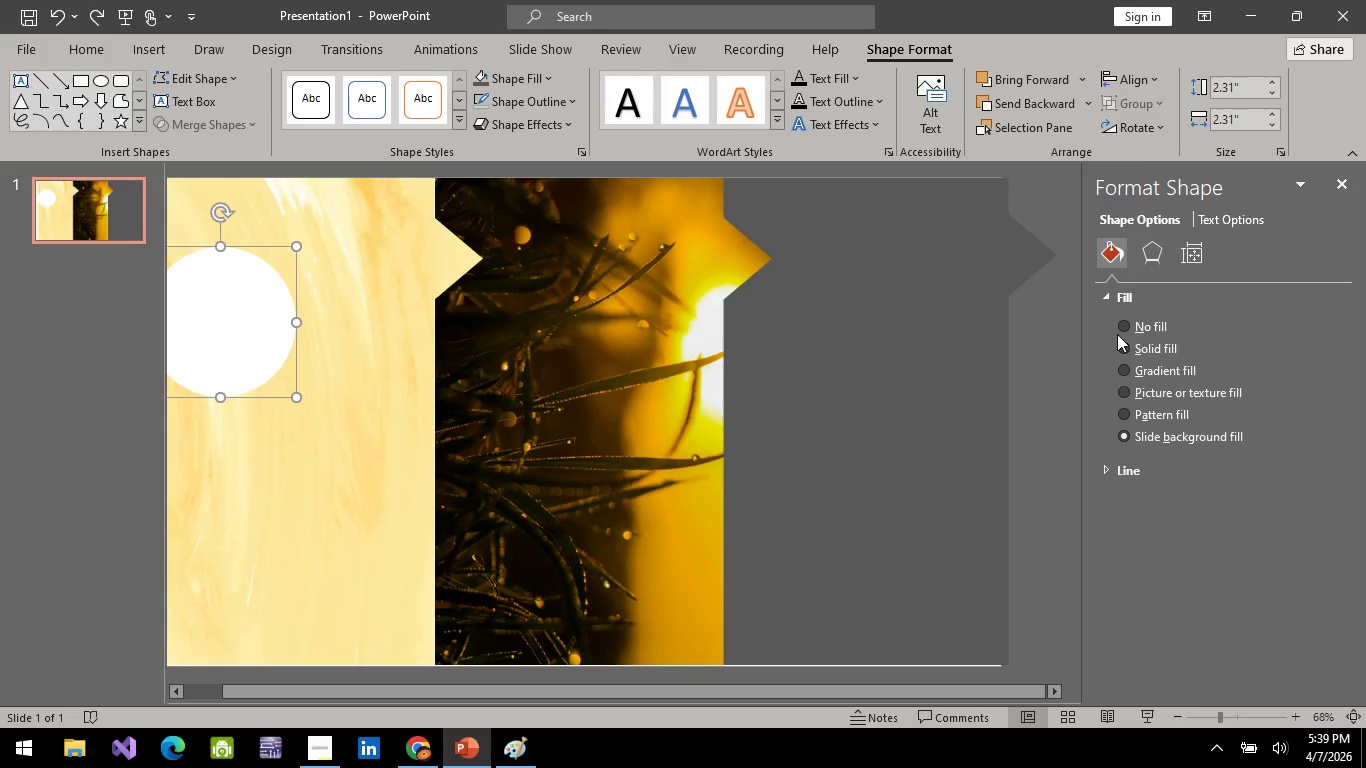 
left_click([1130, 326])
 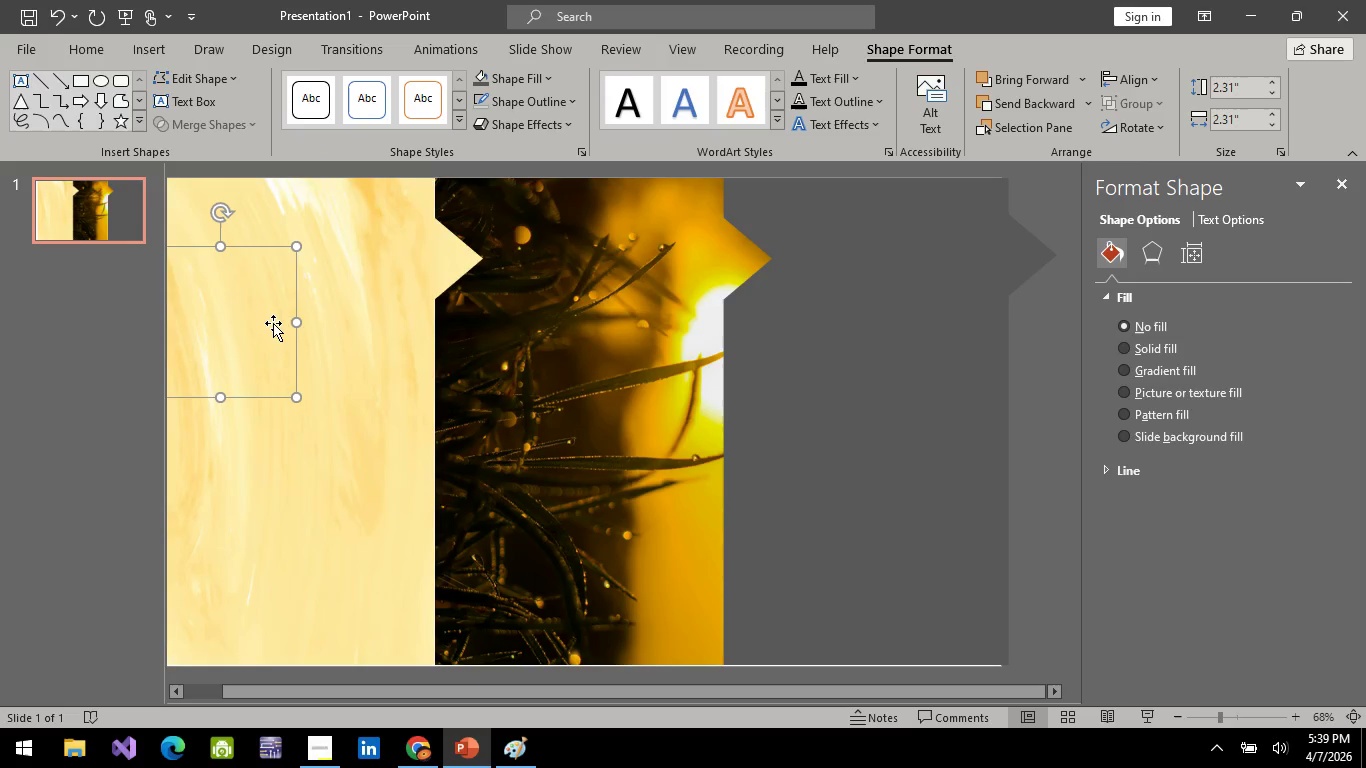 
left_click_drag(start_coordinate=[227, 334], to_coordinate=[355, 350])
 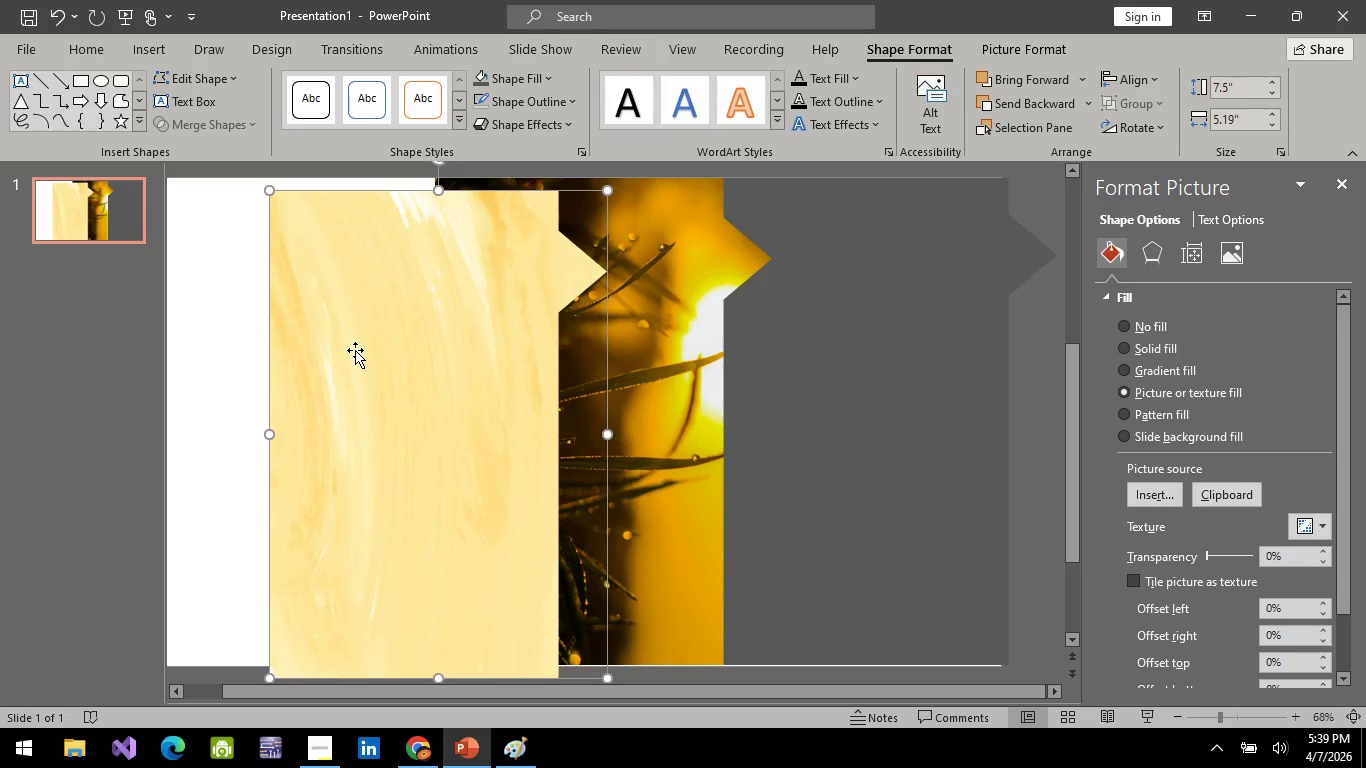 
key(Control+Z)
 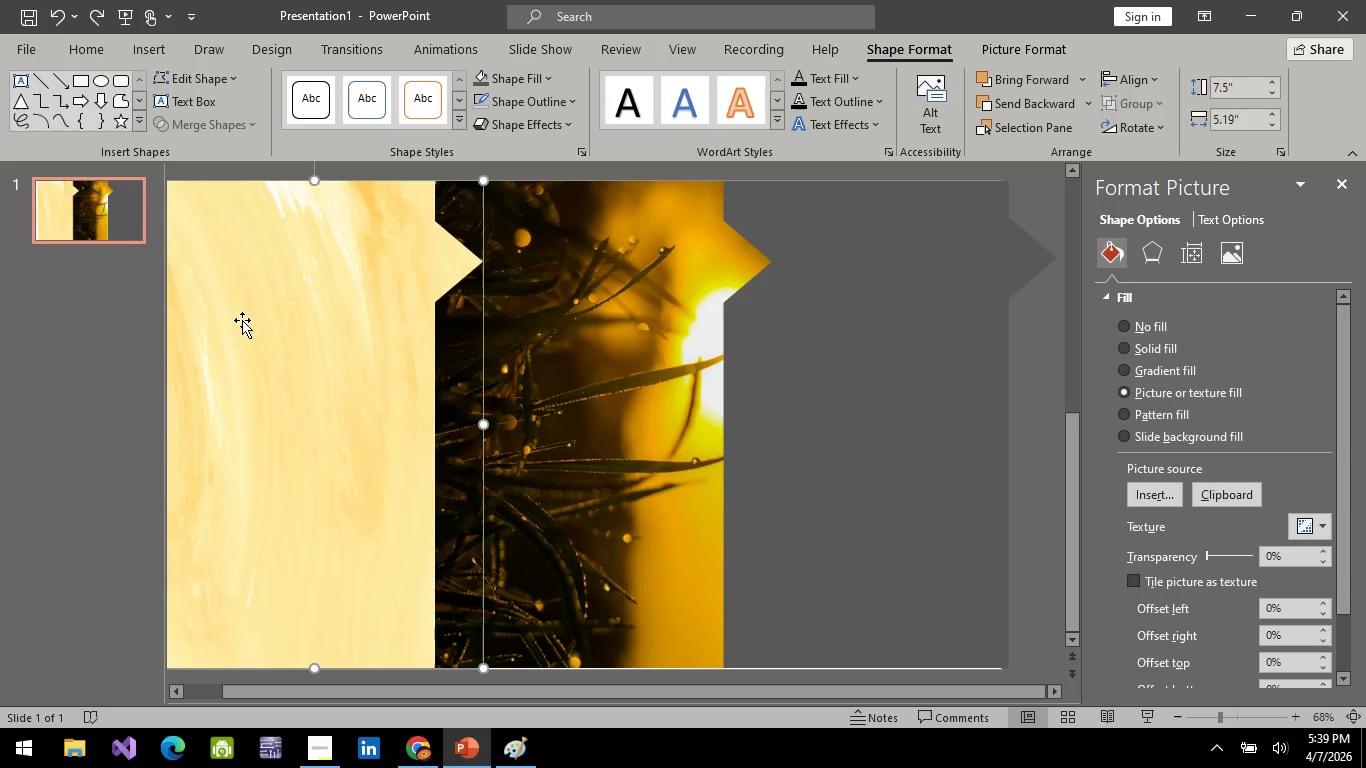 
double_click([242, 320])
 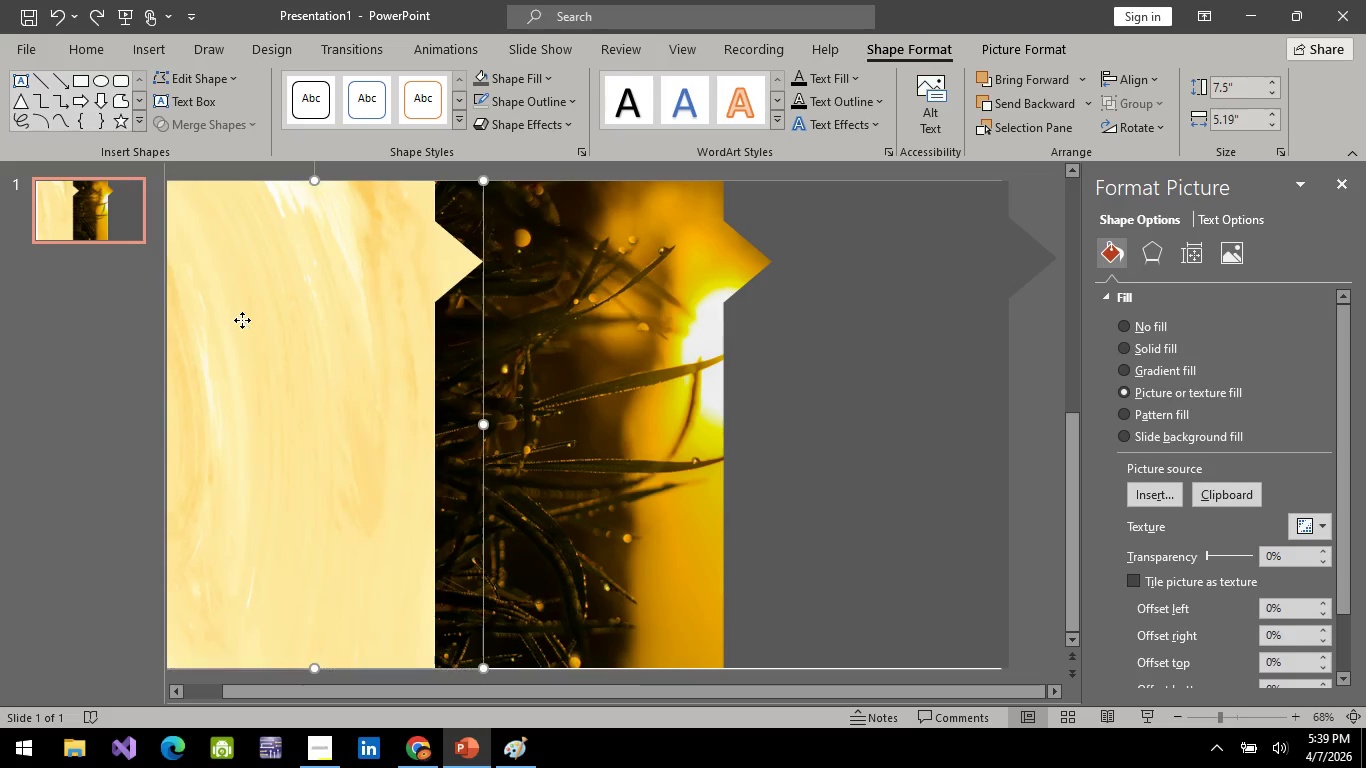 
triple_click([242, 320])
 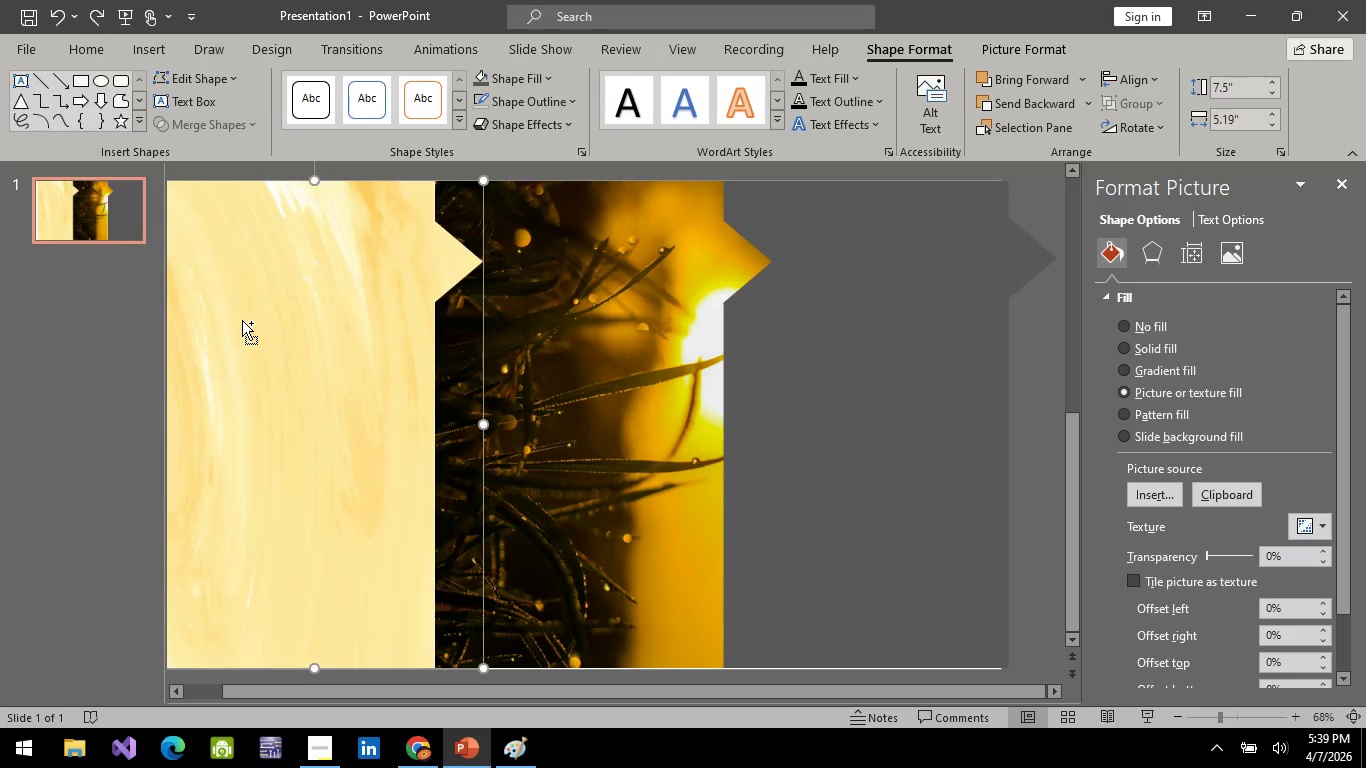 
key(Control+Z)
 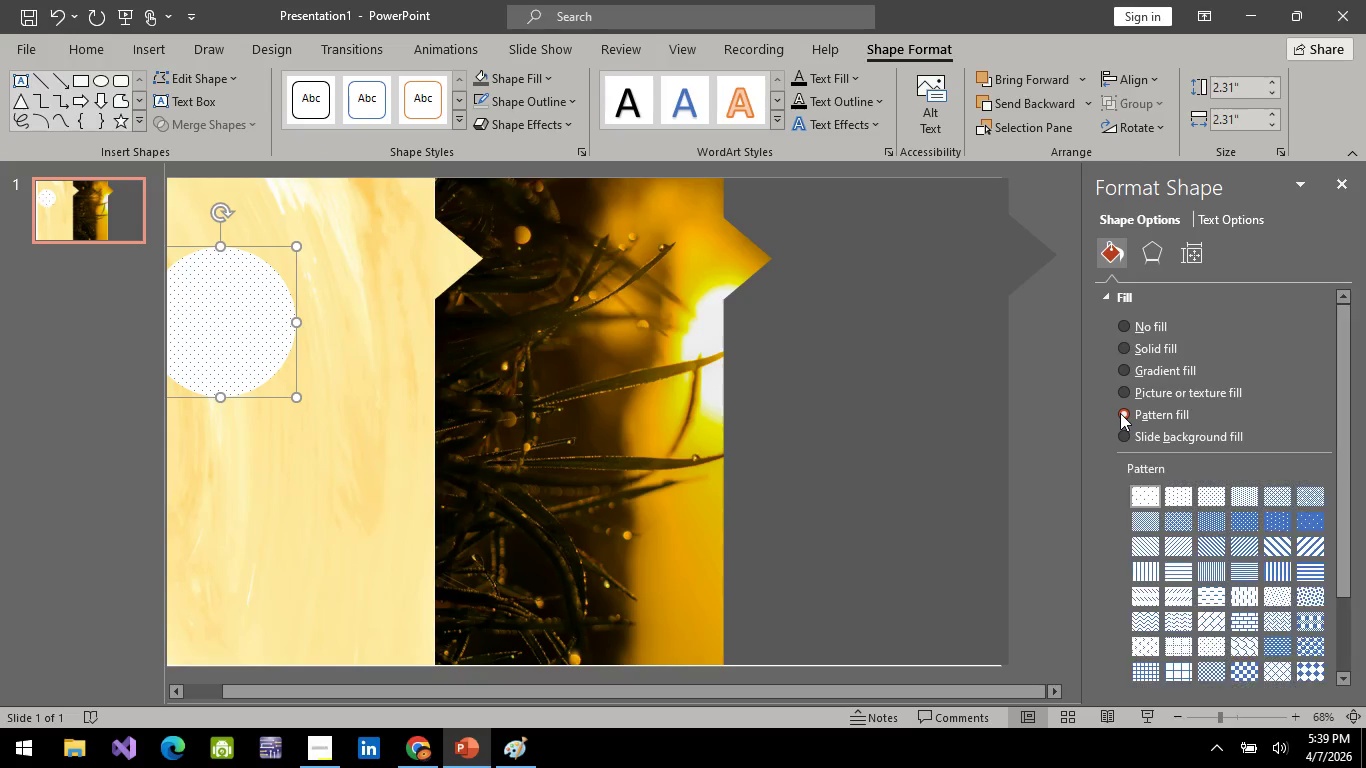 
left_click([1126, 387])
 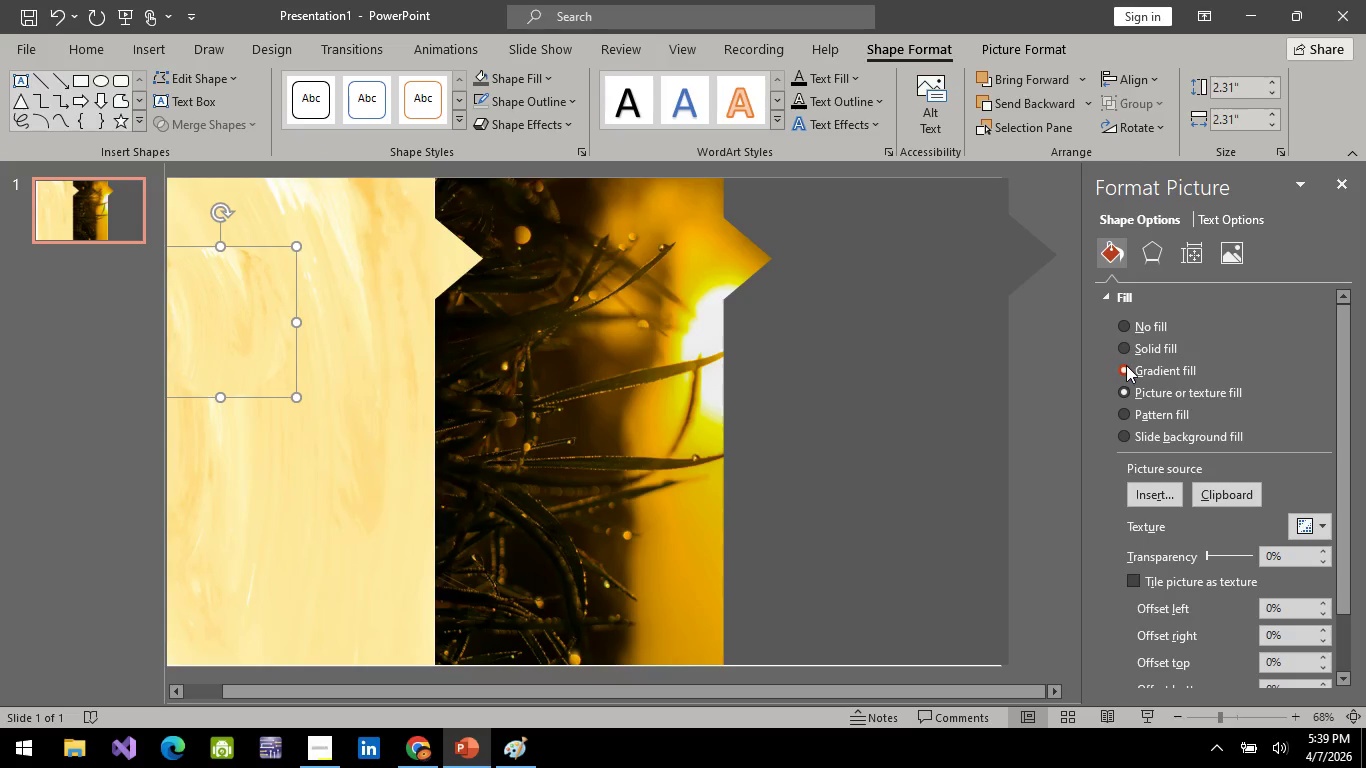 
left_click([1126, 365])
 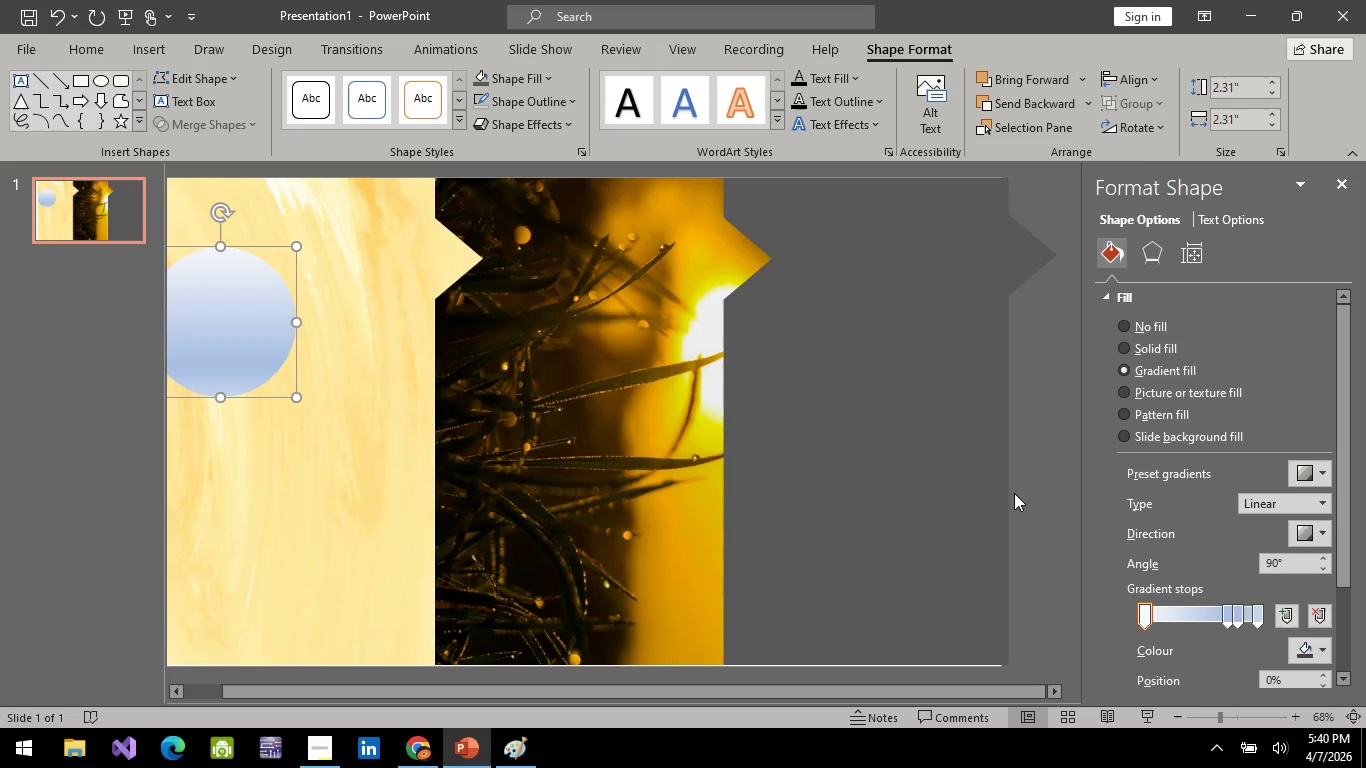 
wait(9.47)
 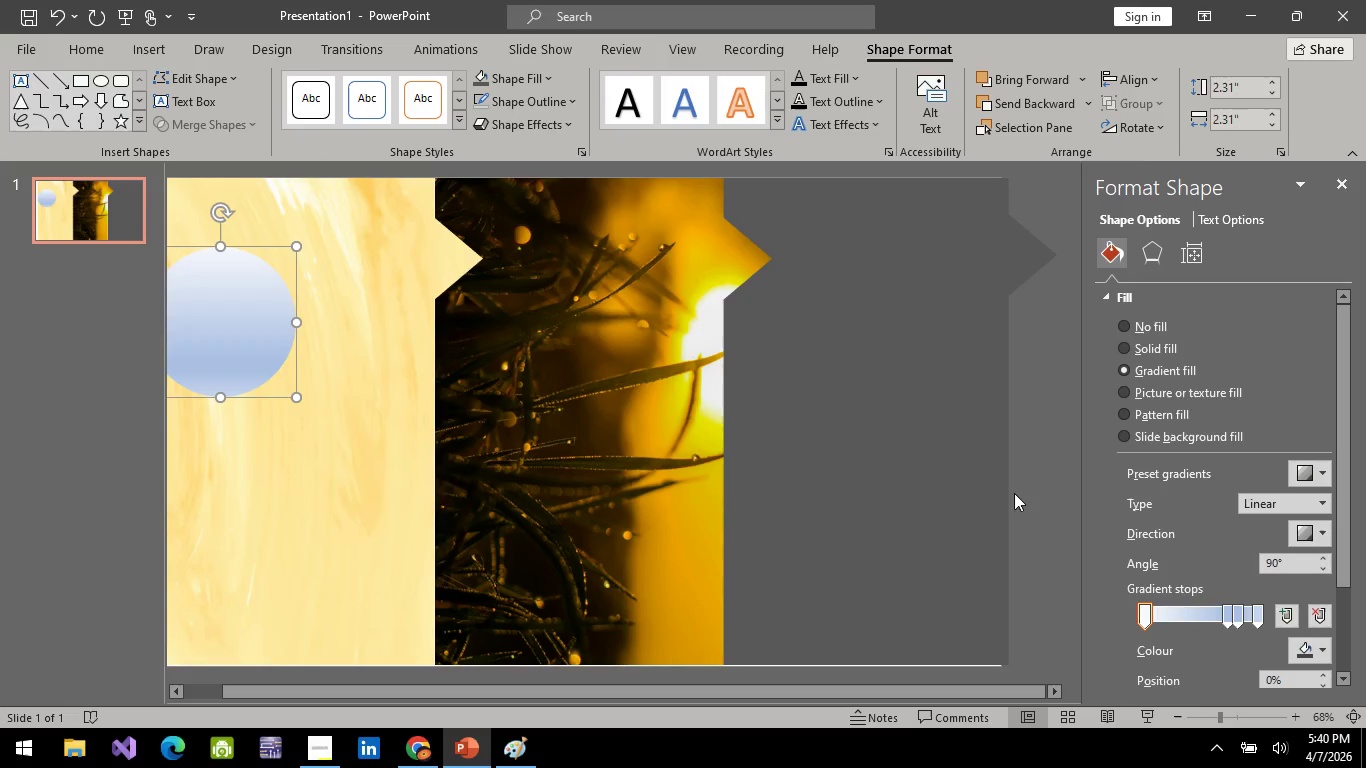 
left_click([154, 45])
 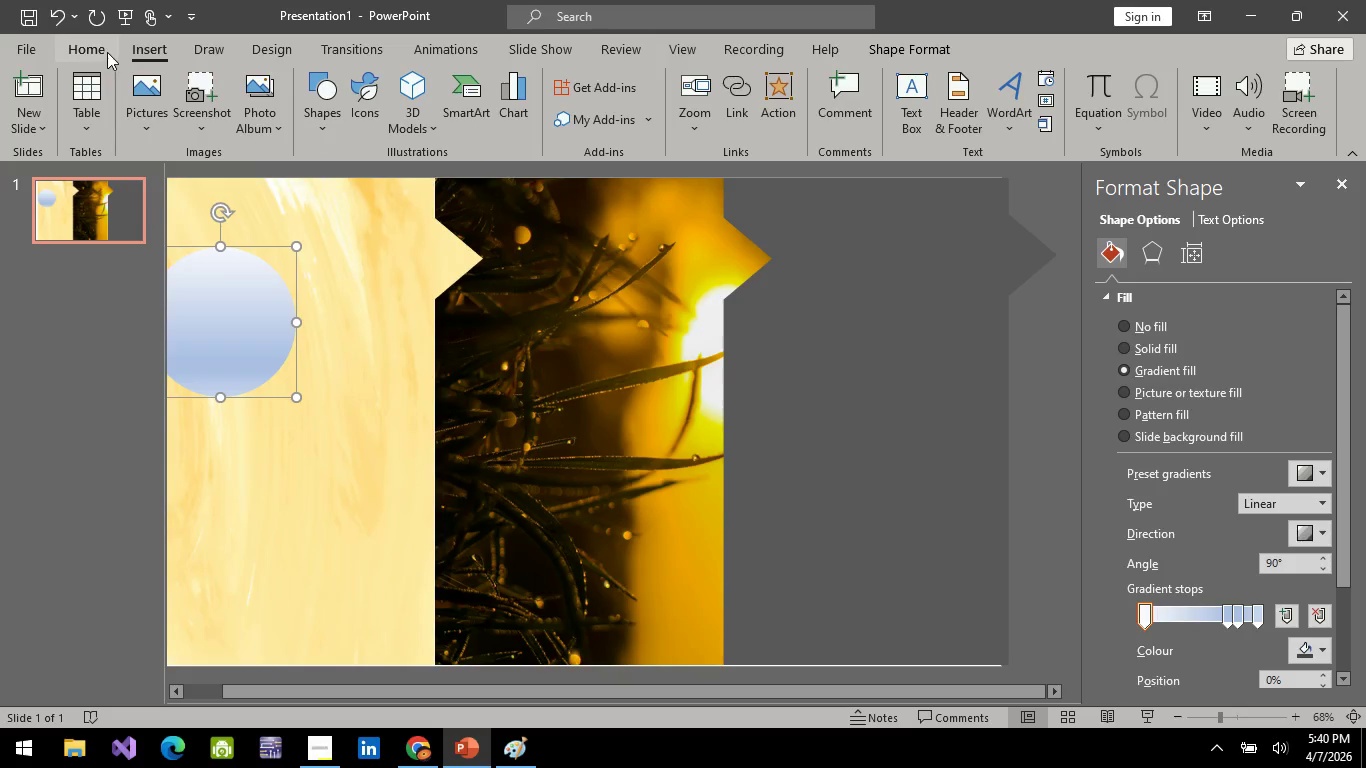 
left_click([97, 46])
 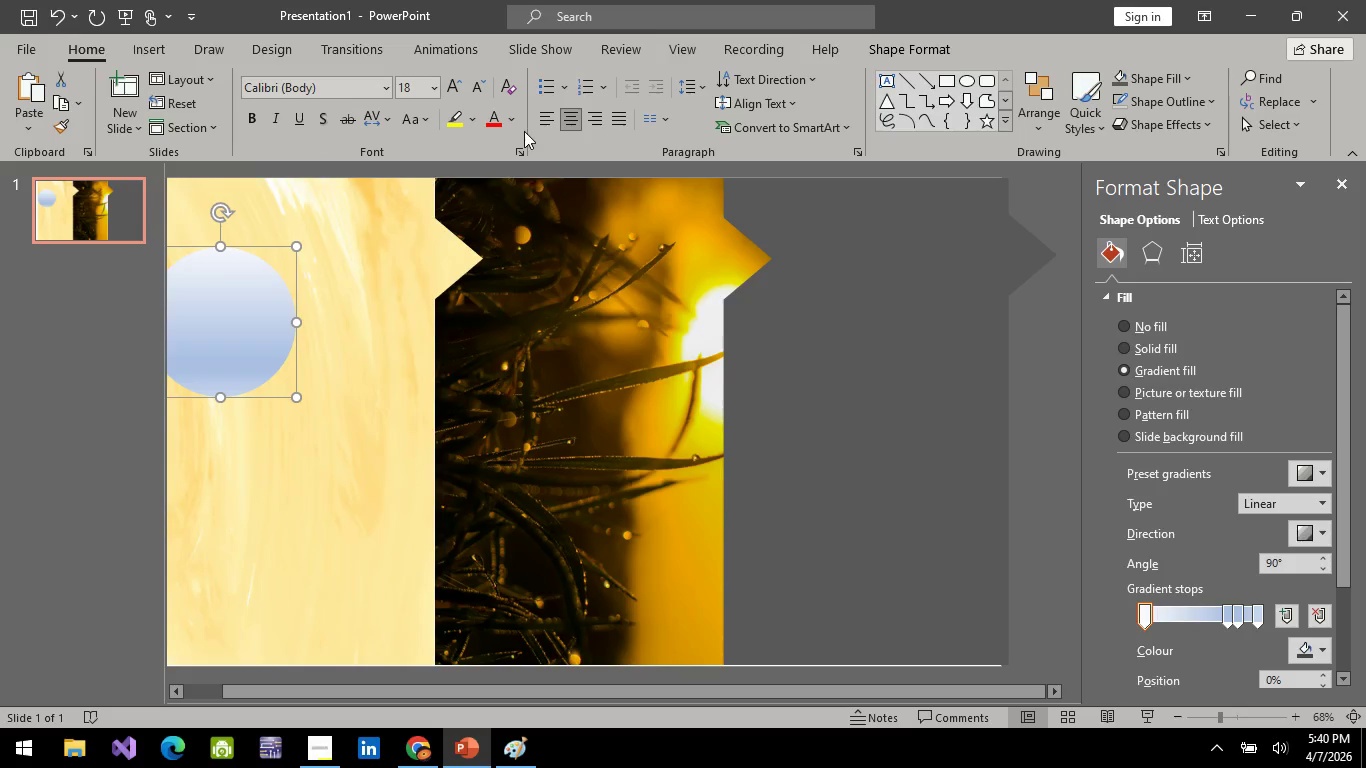 
left_click([509, 122])
 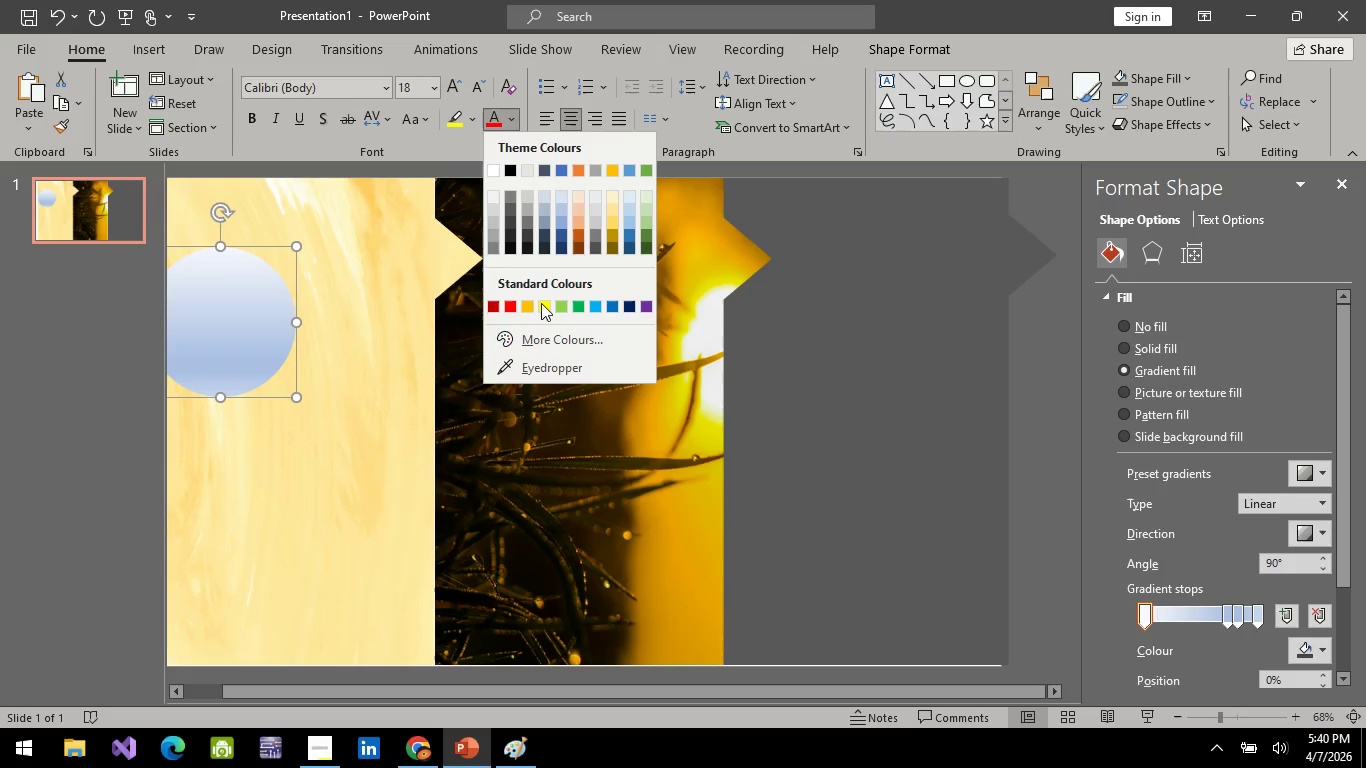 
left_click([542, 304])
 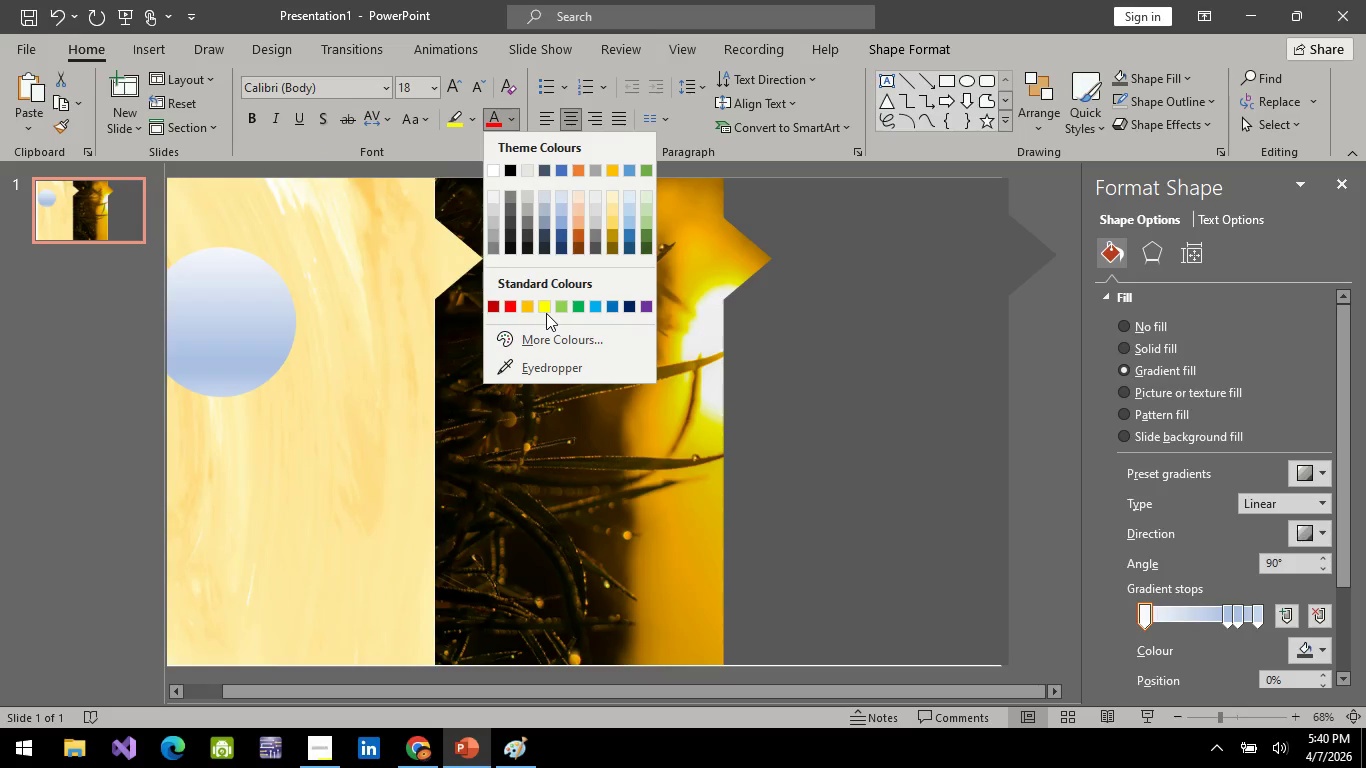 
left_click([542, 304])
 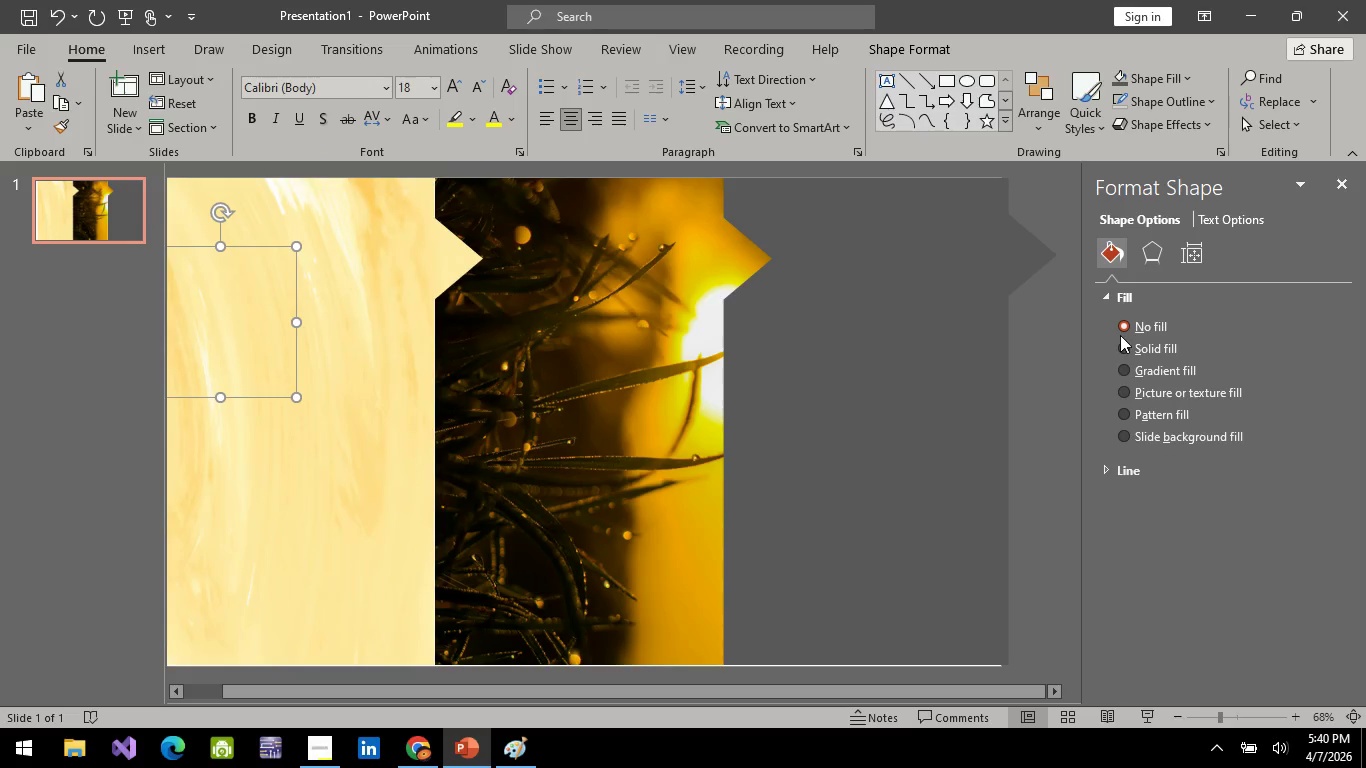 
wait(5.72)
 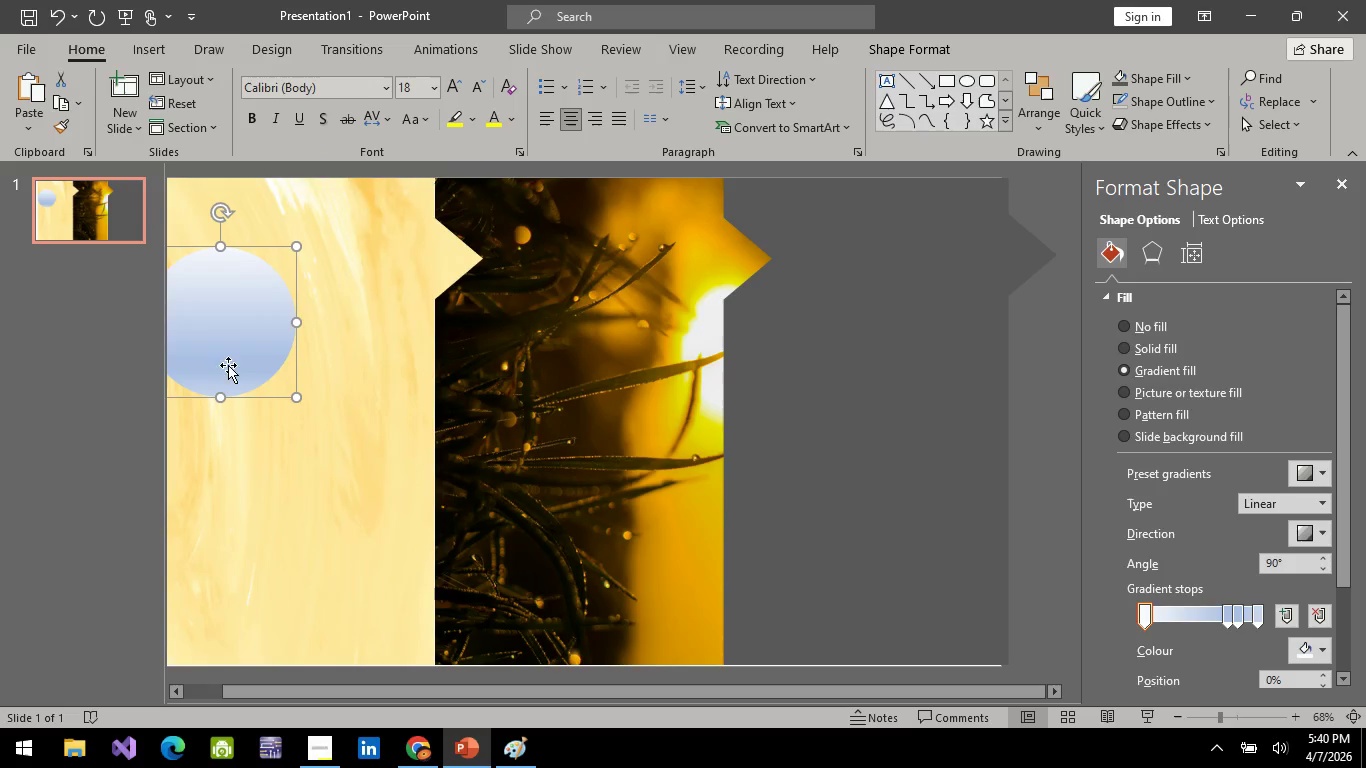 
left_click([1128, 369])
 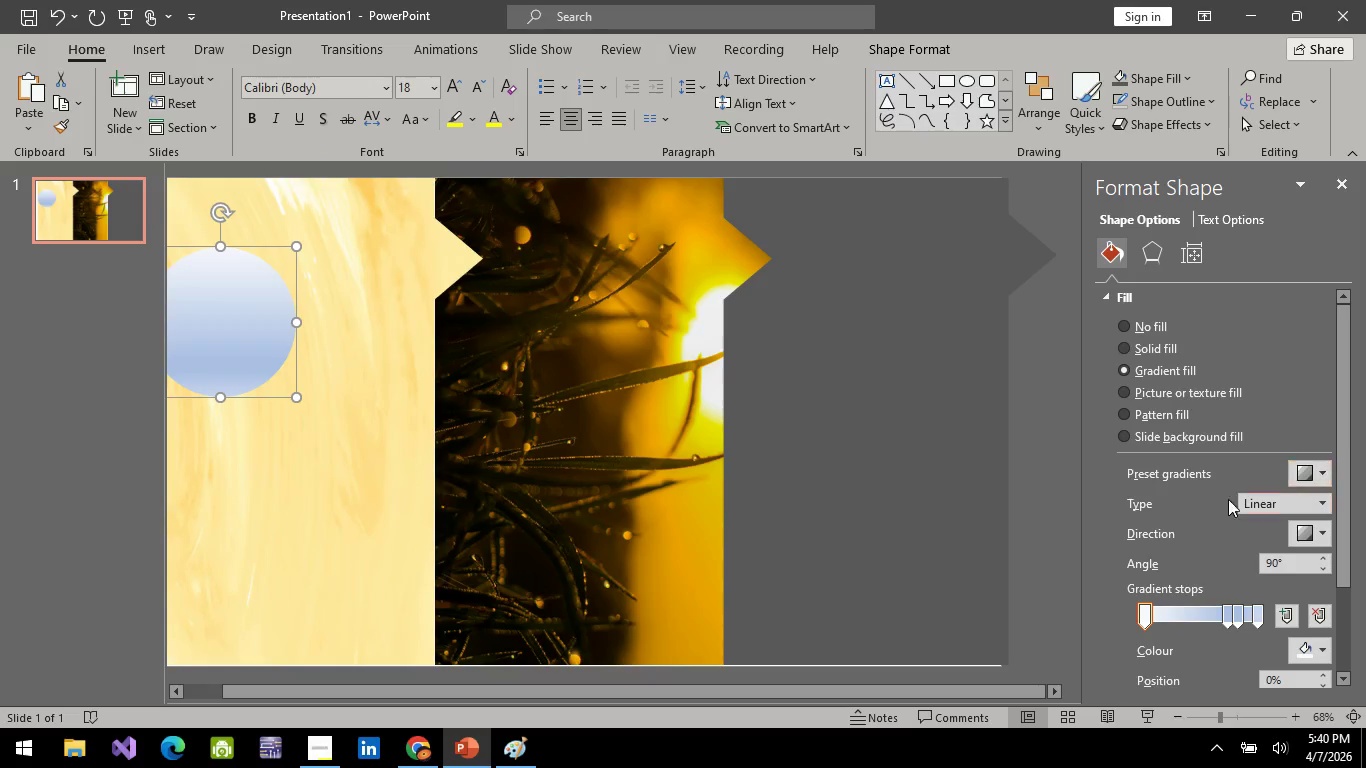 
scroll: coordinate [1178, 495], scroll_direction: down, amount: 2.0
 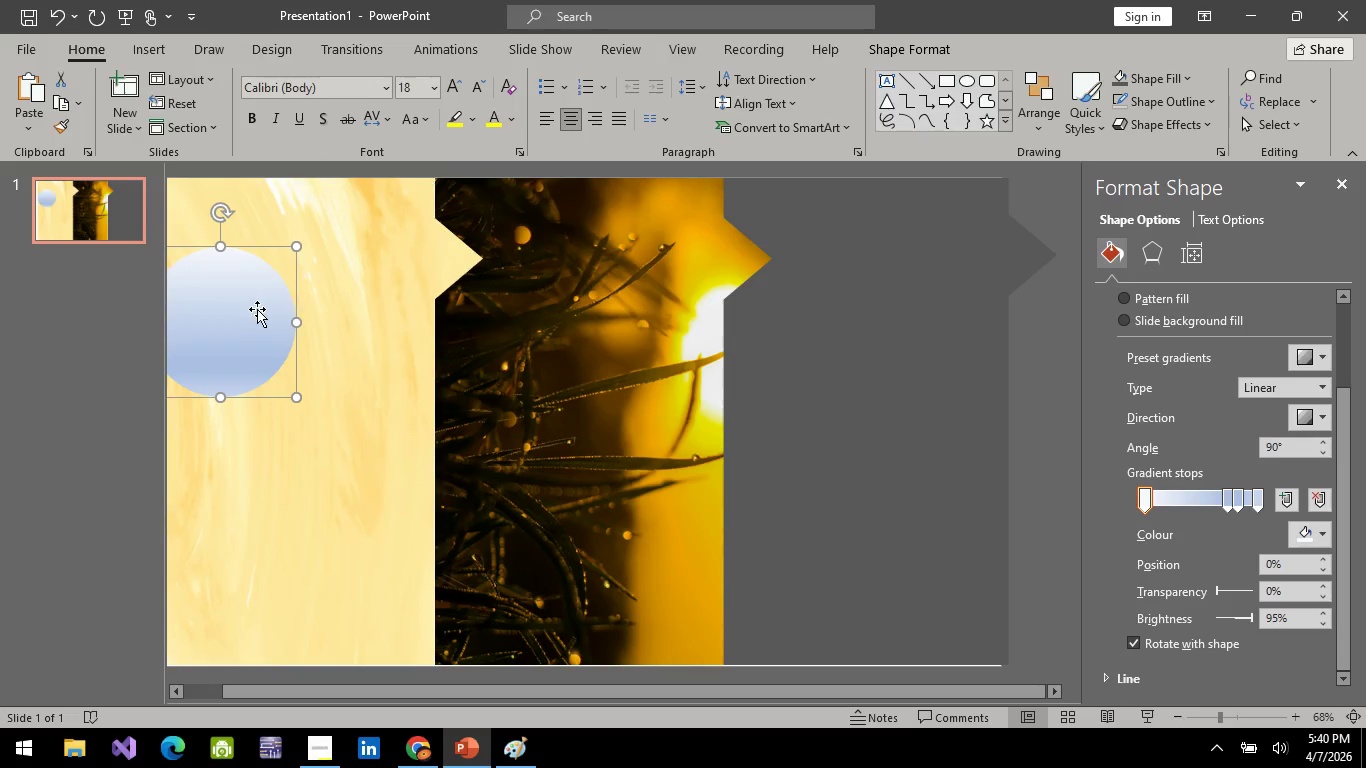 
left_click([242, 339])
 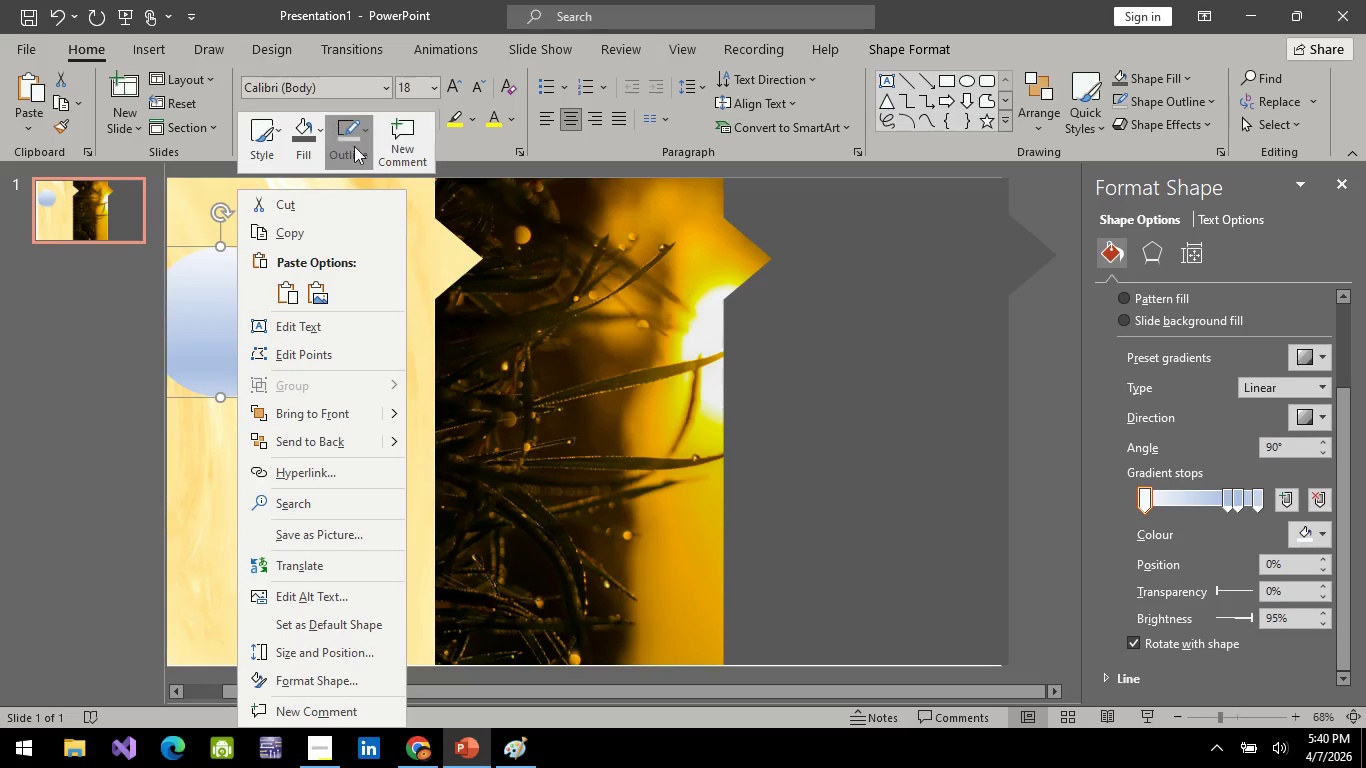 
left_click([296, 146])
 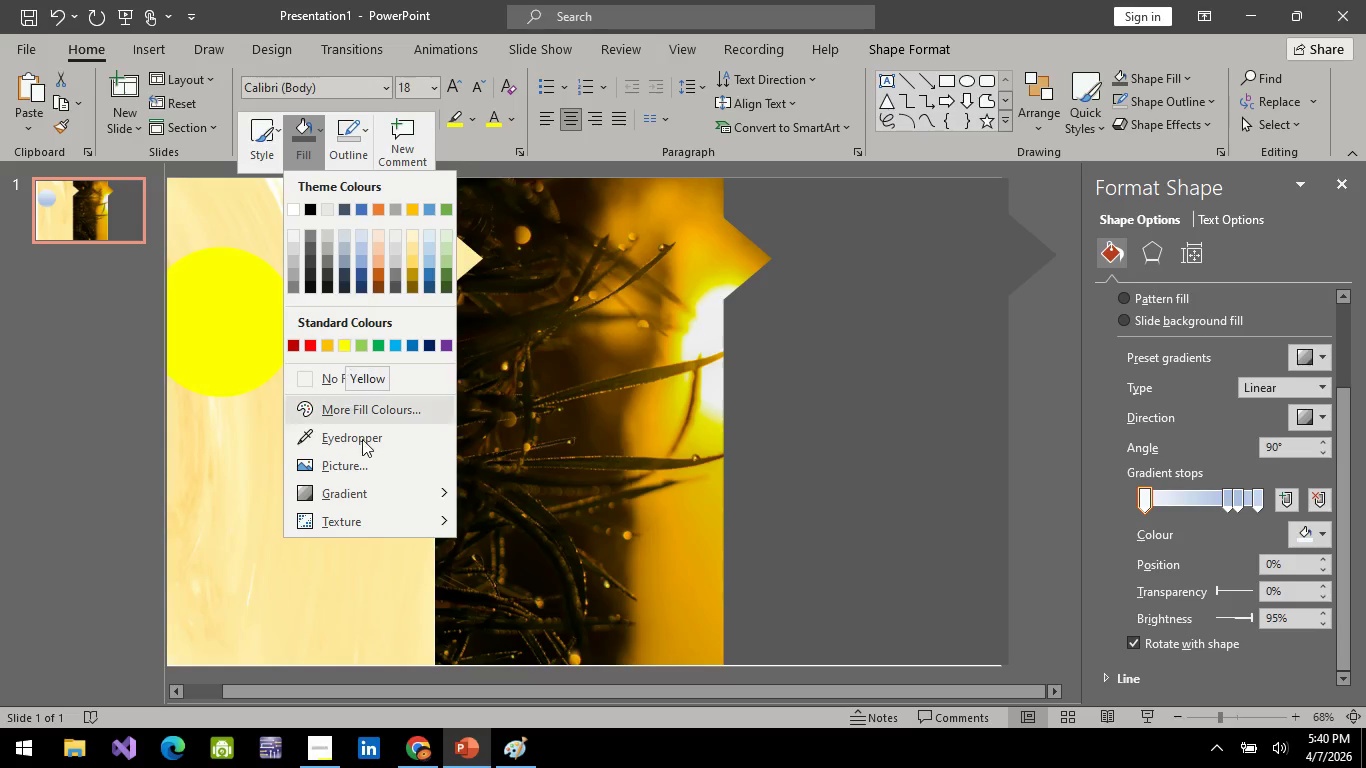 
left_click([438, 494])
 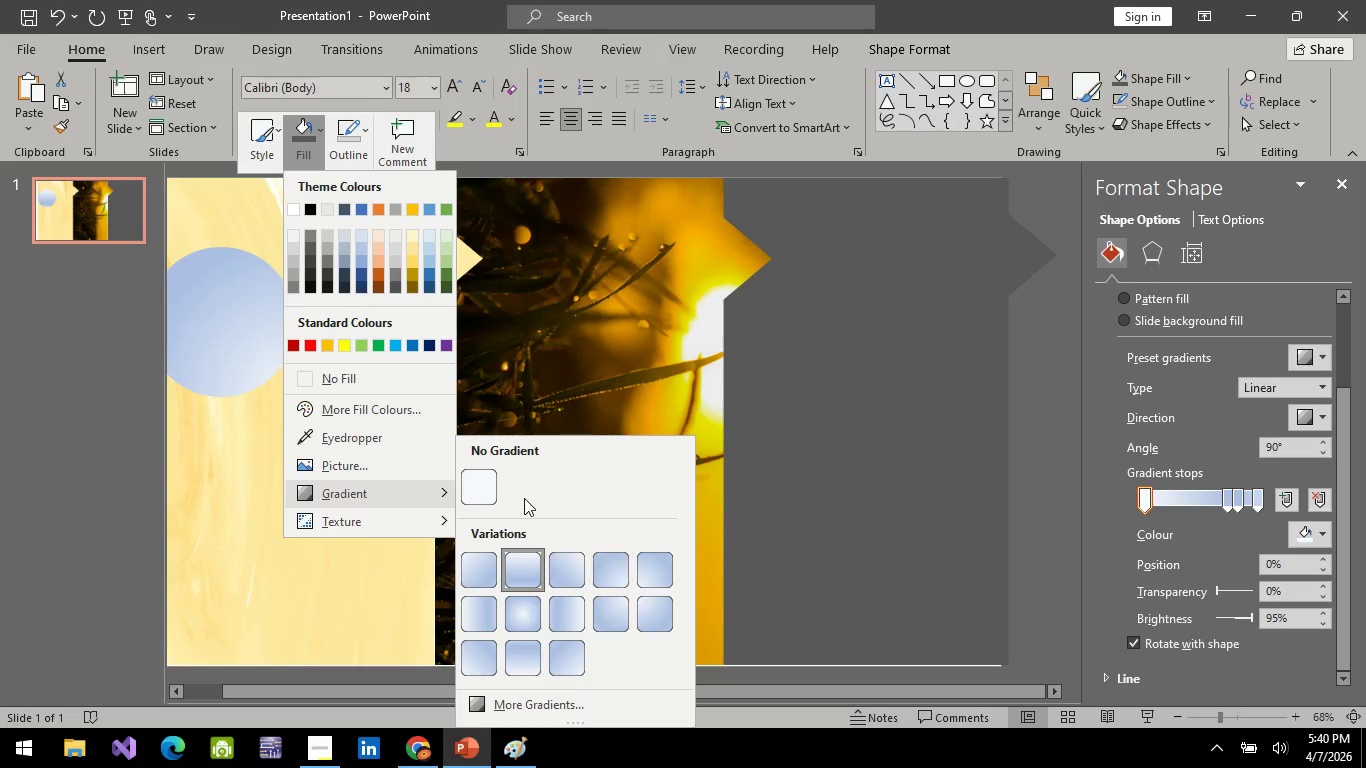 
scroll: coordinate [524, 496], scroll_direction: down, amount: 2.0
 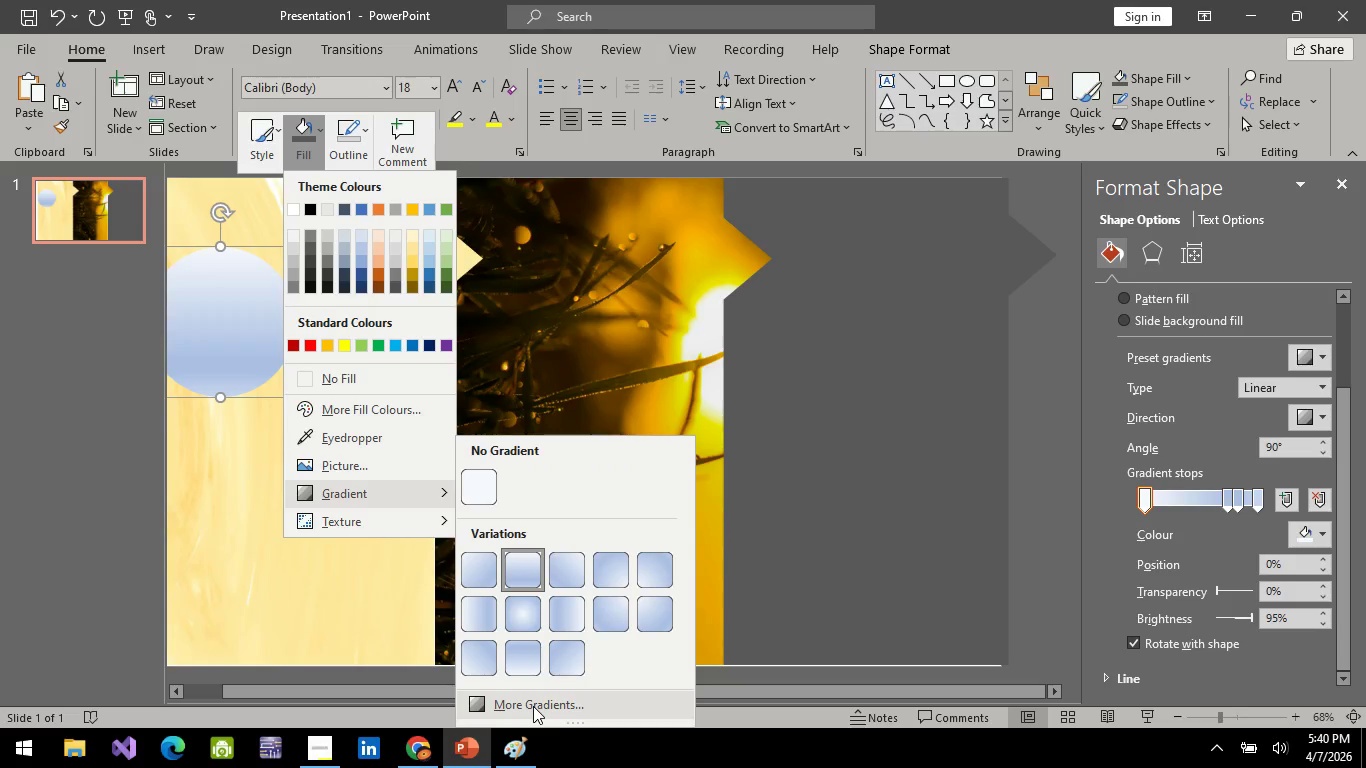 
left_click([533, 706])
 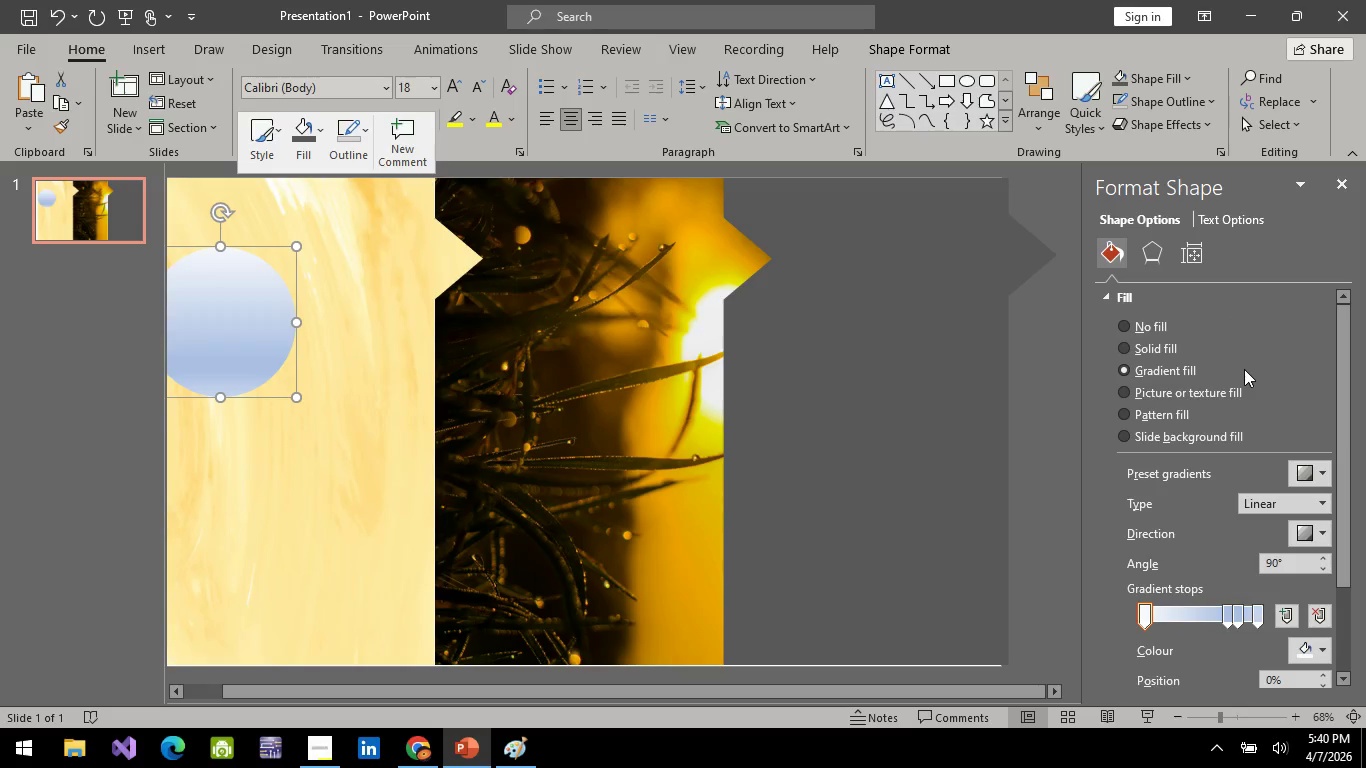 
scroll: coordinate [1185, 436], scroll_direction: down, amount: 2.0
 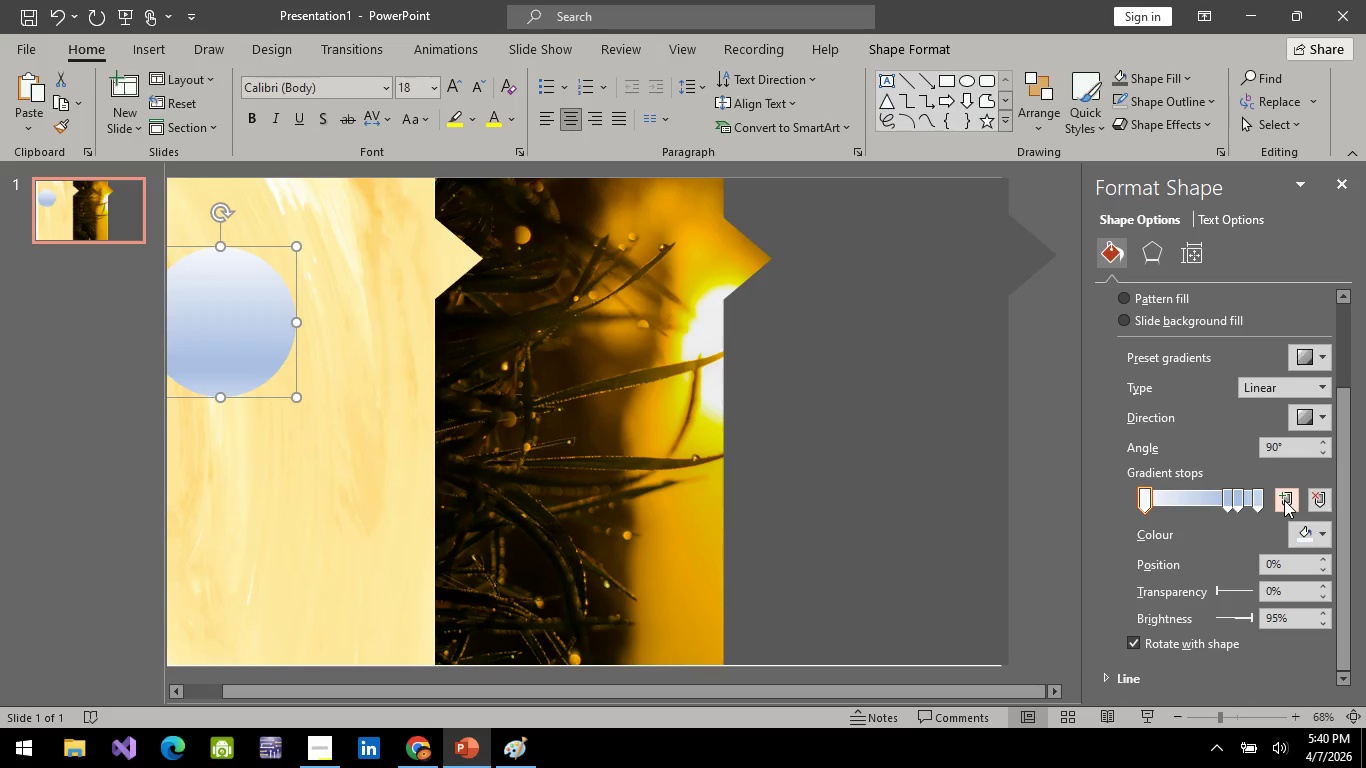 
left_click([1284, 500])
 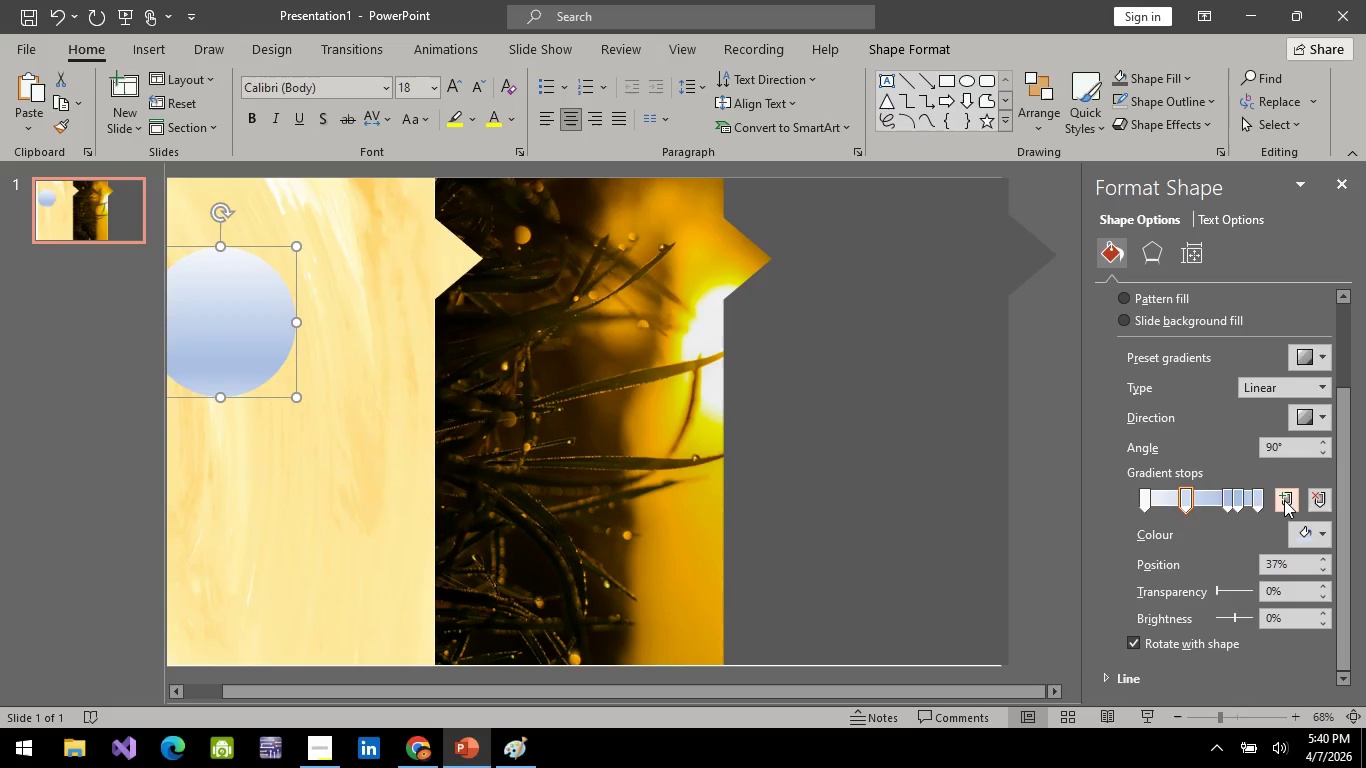 
left_click([1284, 500])
 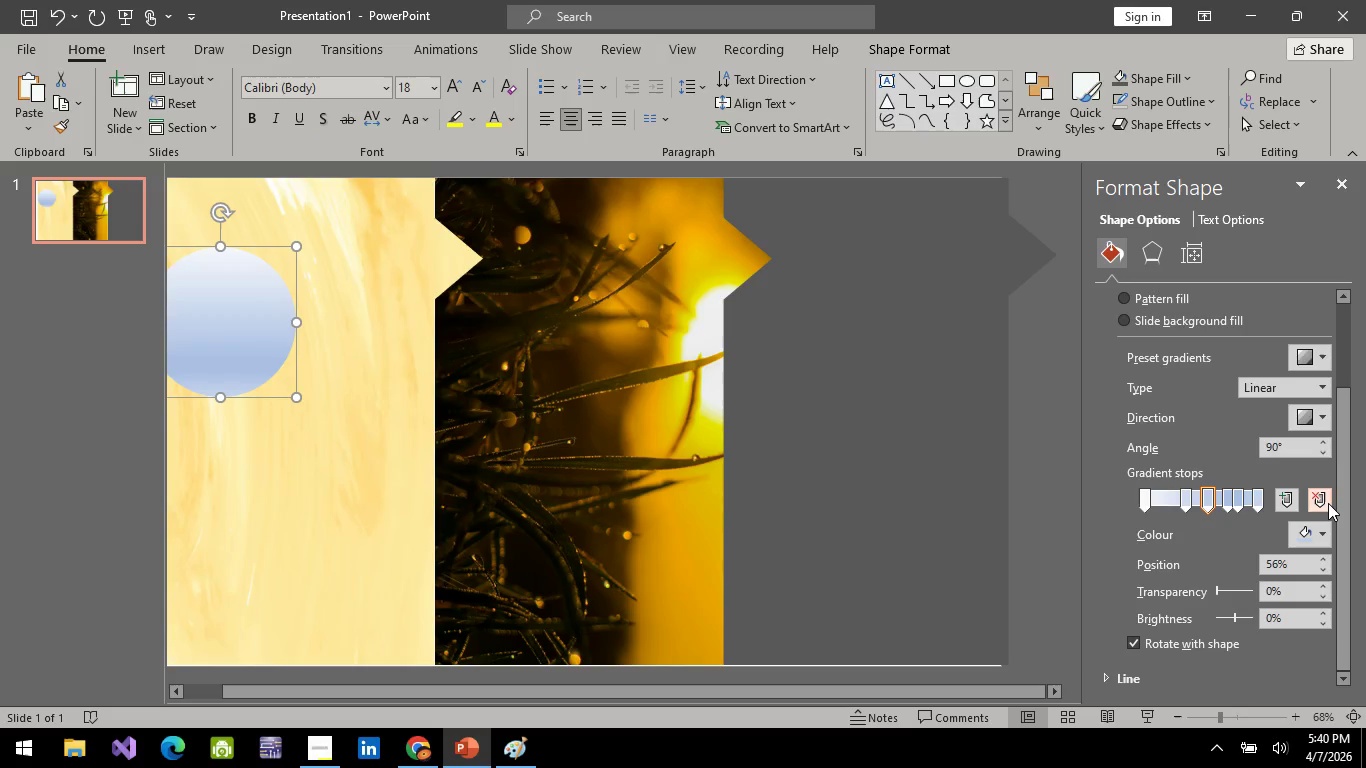 
left_click([1328, 503])
 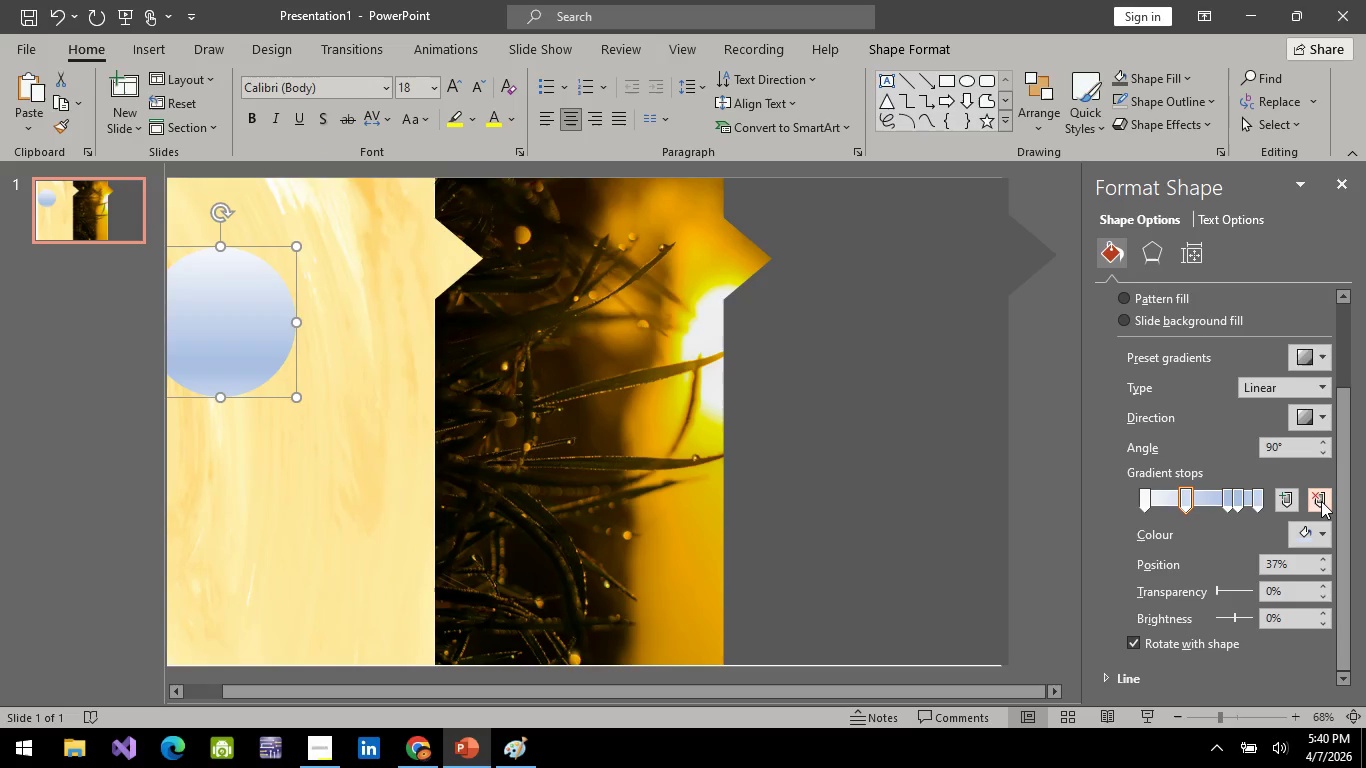 
left_click([1321, 501])
 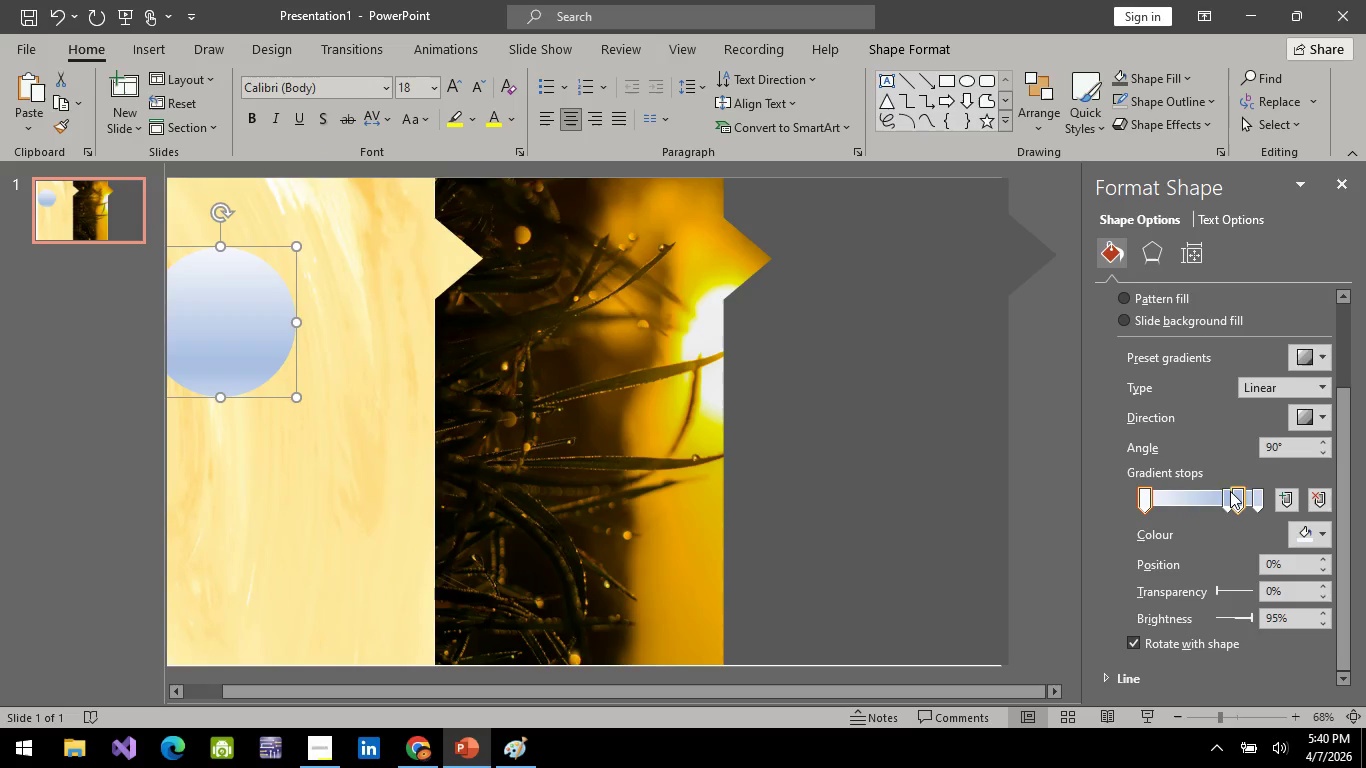 
left_click([1239, 505])
 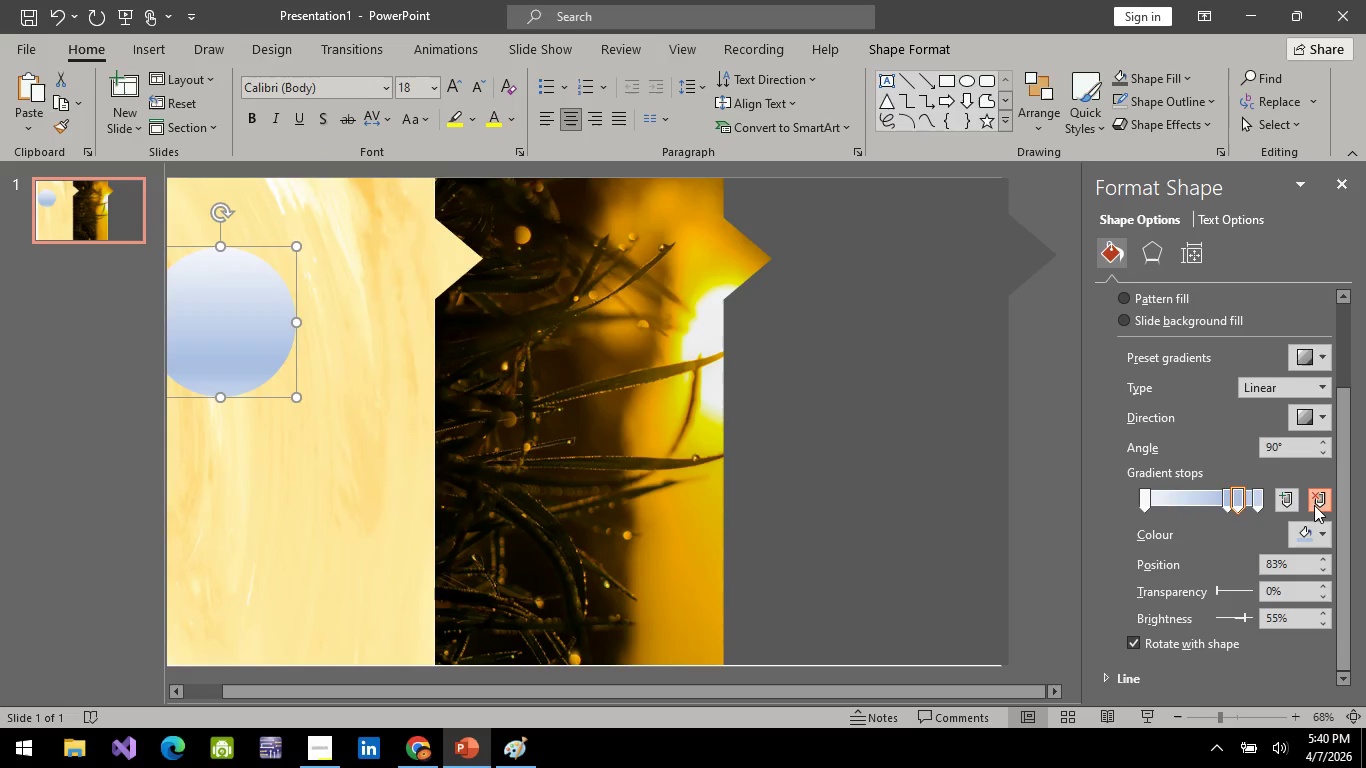 
left_click([1314, 505])
 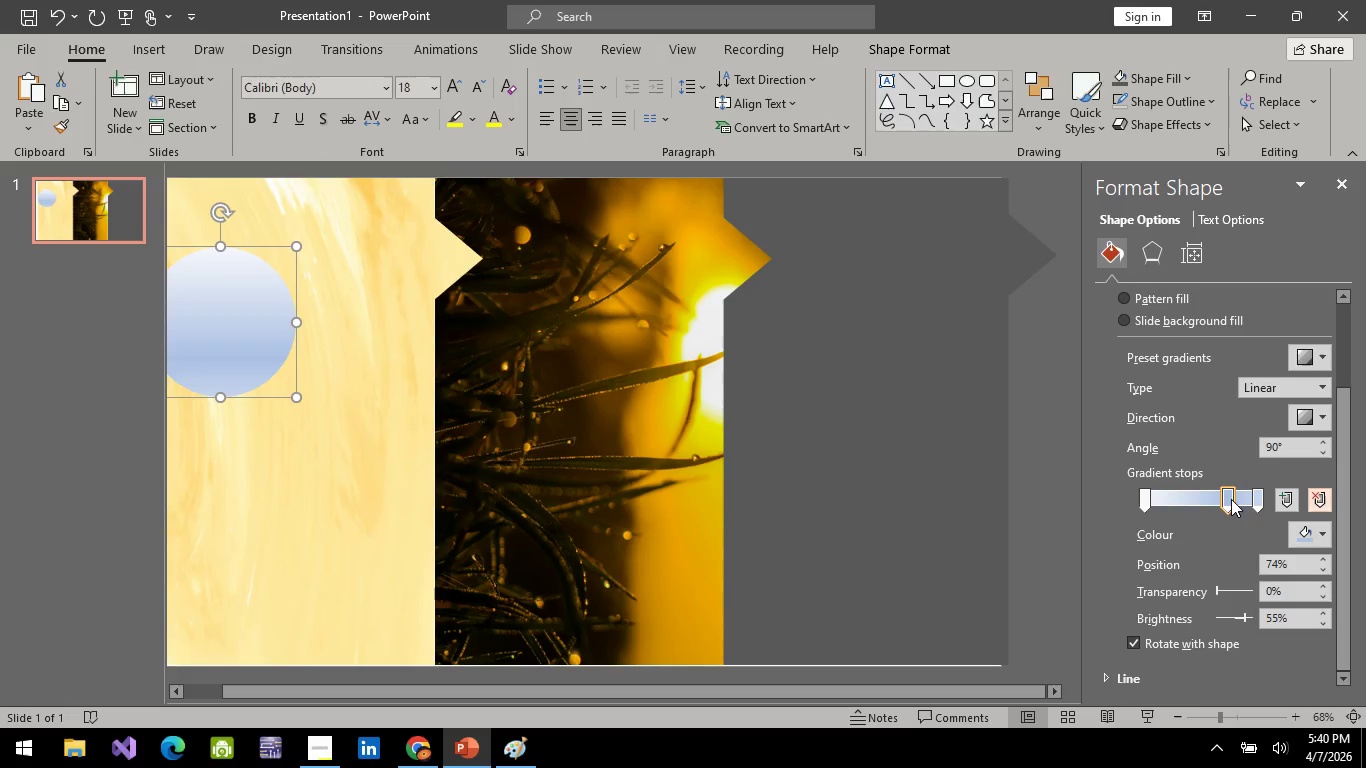 
left_click_drag(start_coordinate=[1231, 499], to_coordinate=[1287, 513])
 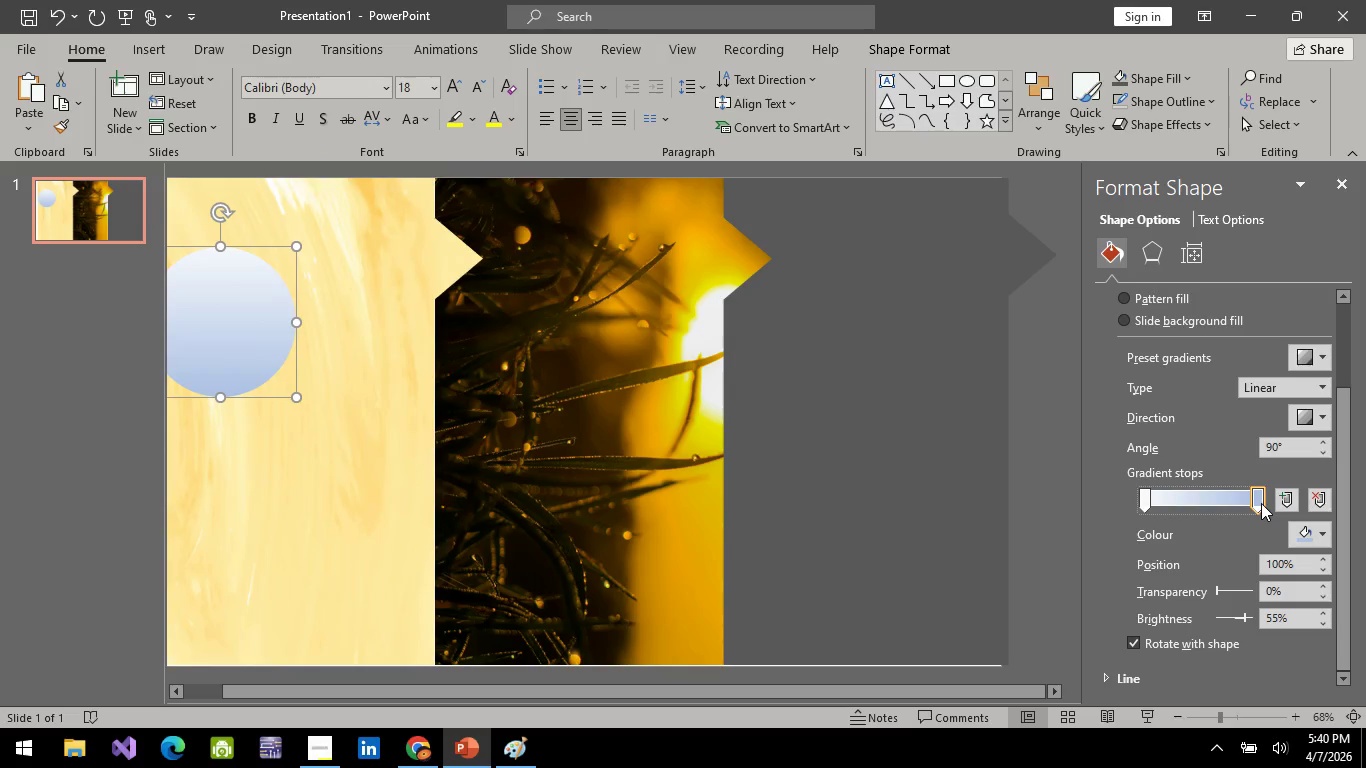 
left_click_drag(start_coordinate=[1261, 503], to_coordinate=[1239, 508])
 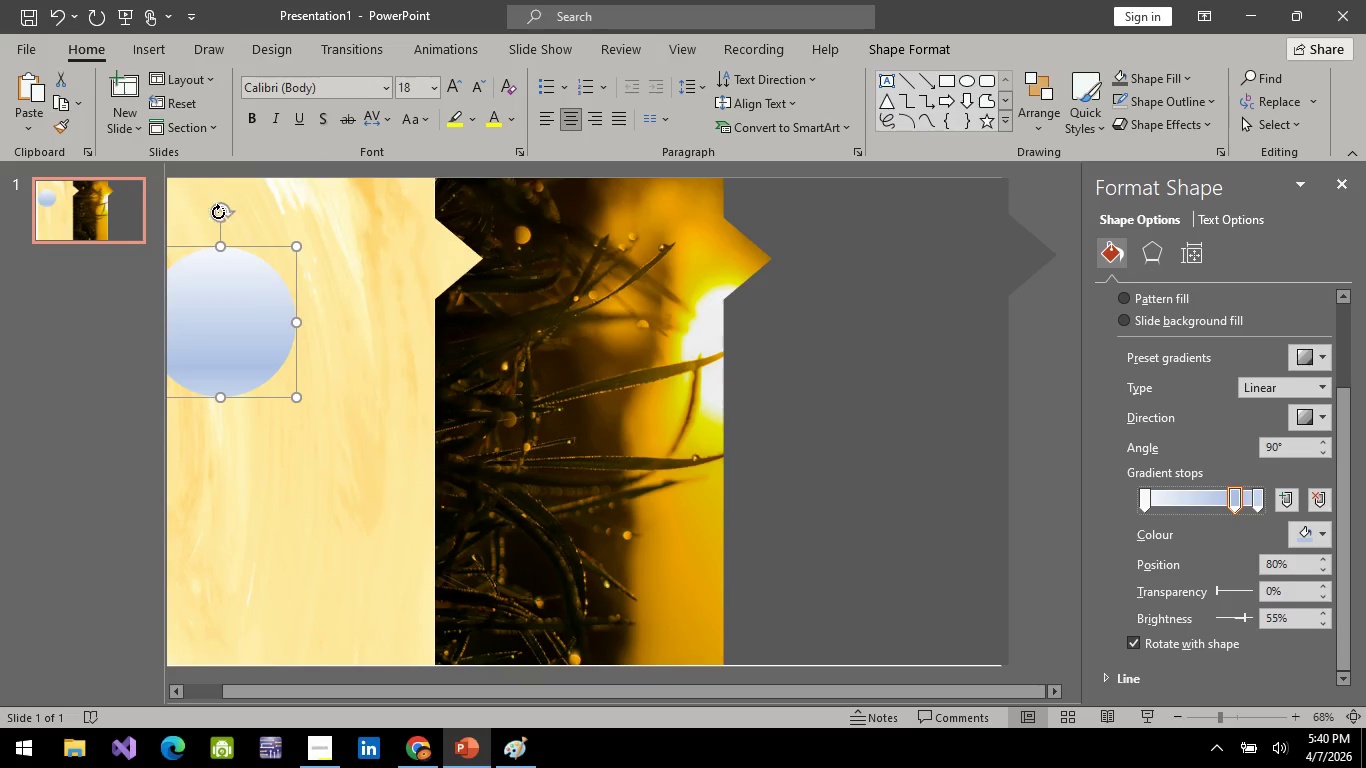 
left_click_drag(start_coordinate=[217, 212], to_coordinate=[180, 284])
 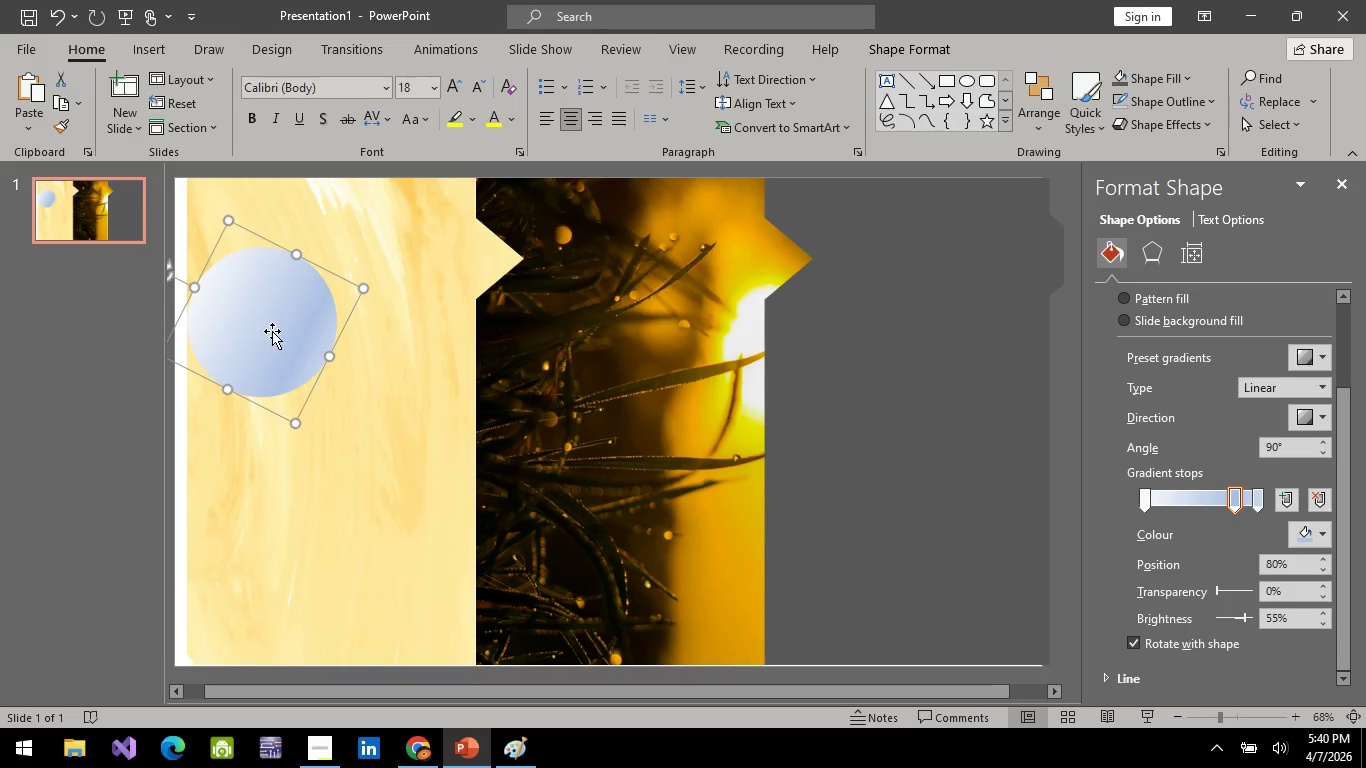 
left_click_drag(start_coordinate=[272, 331], to_coordinate=[235, 289])
 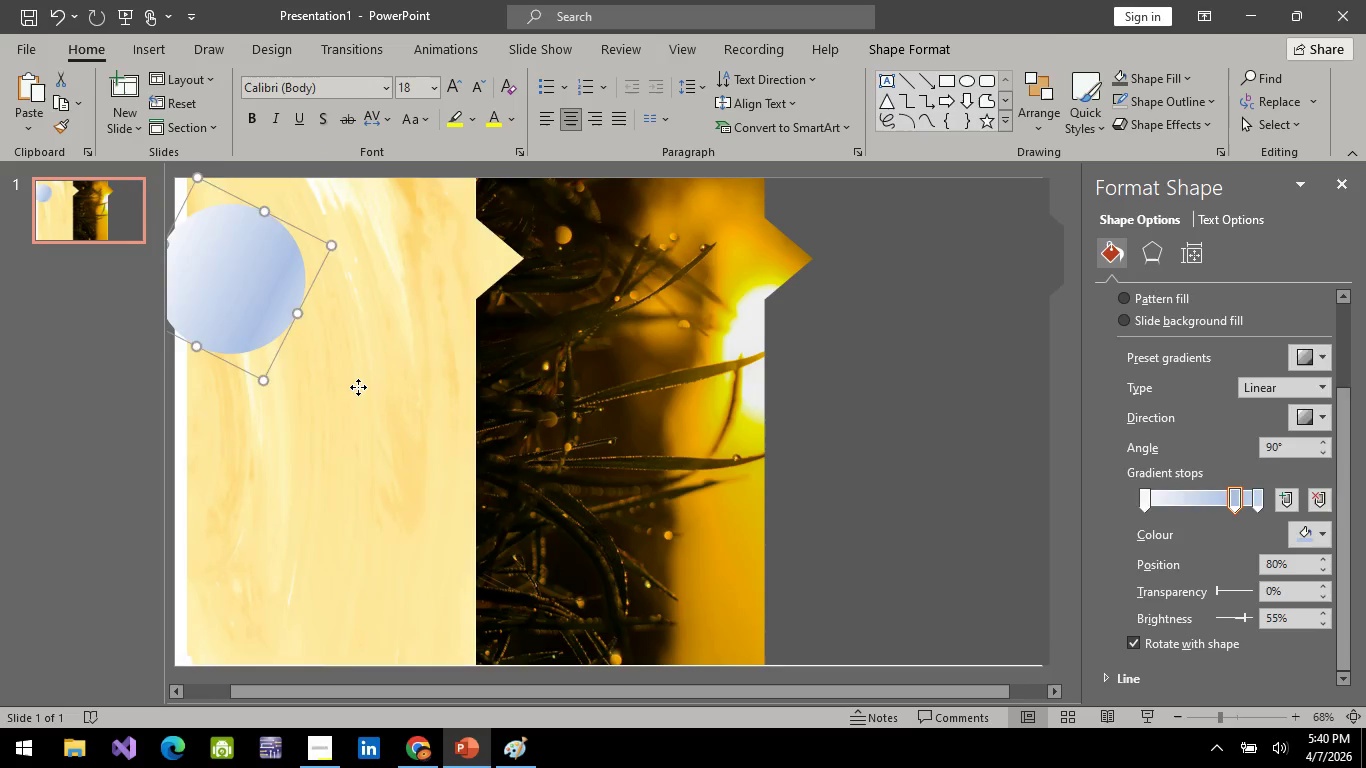 
left_click([358, 387])
 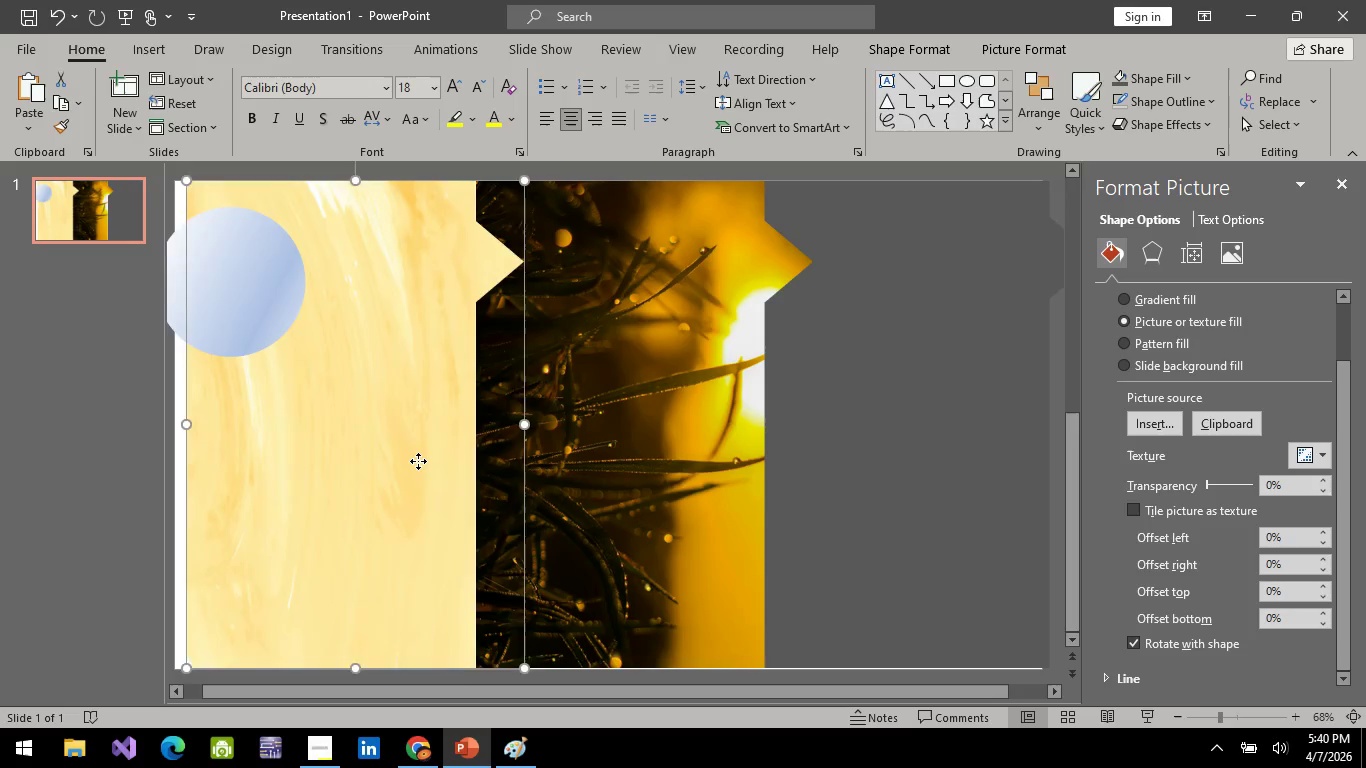 
left_click_drag(start_coordinate=[421, 463], to_coordinate=[411, 458])
 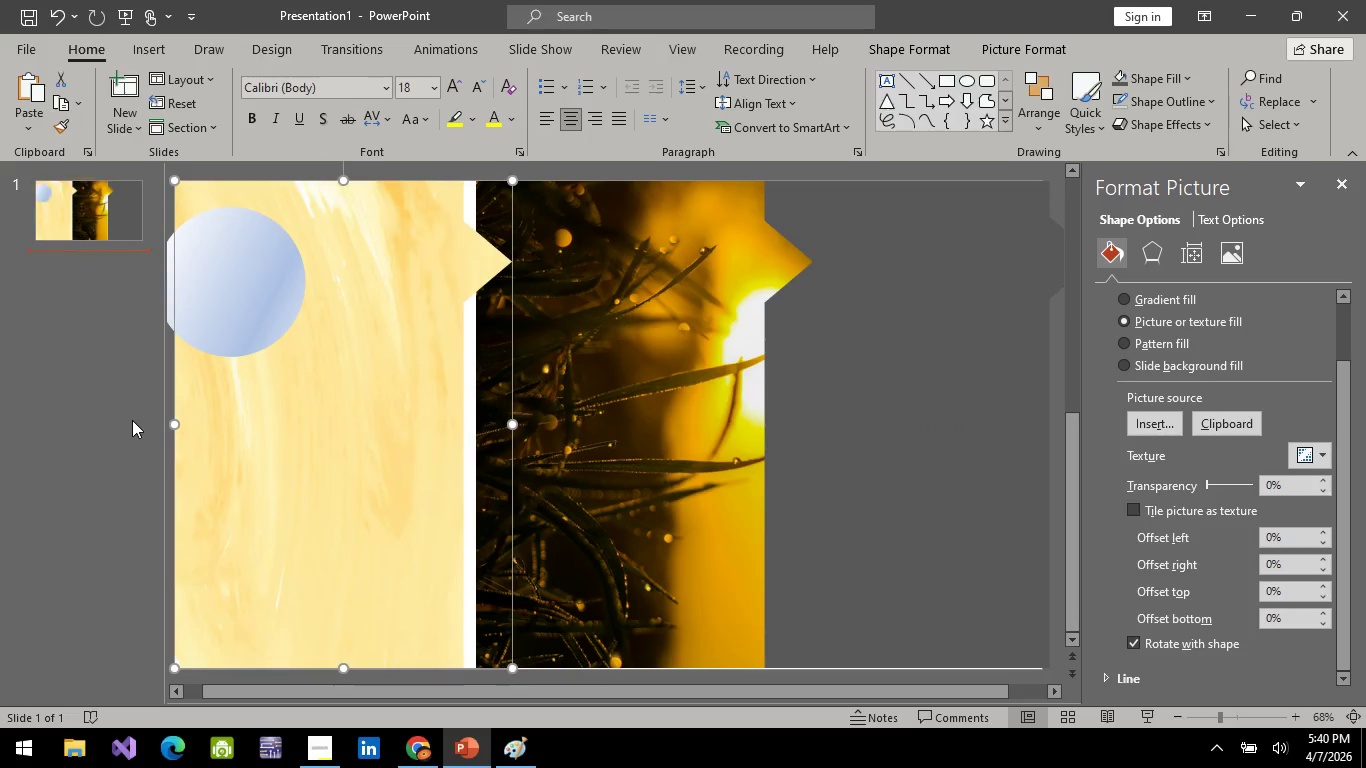 
left_click([132, 420])
 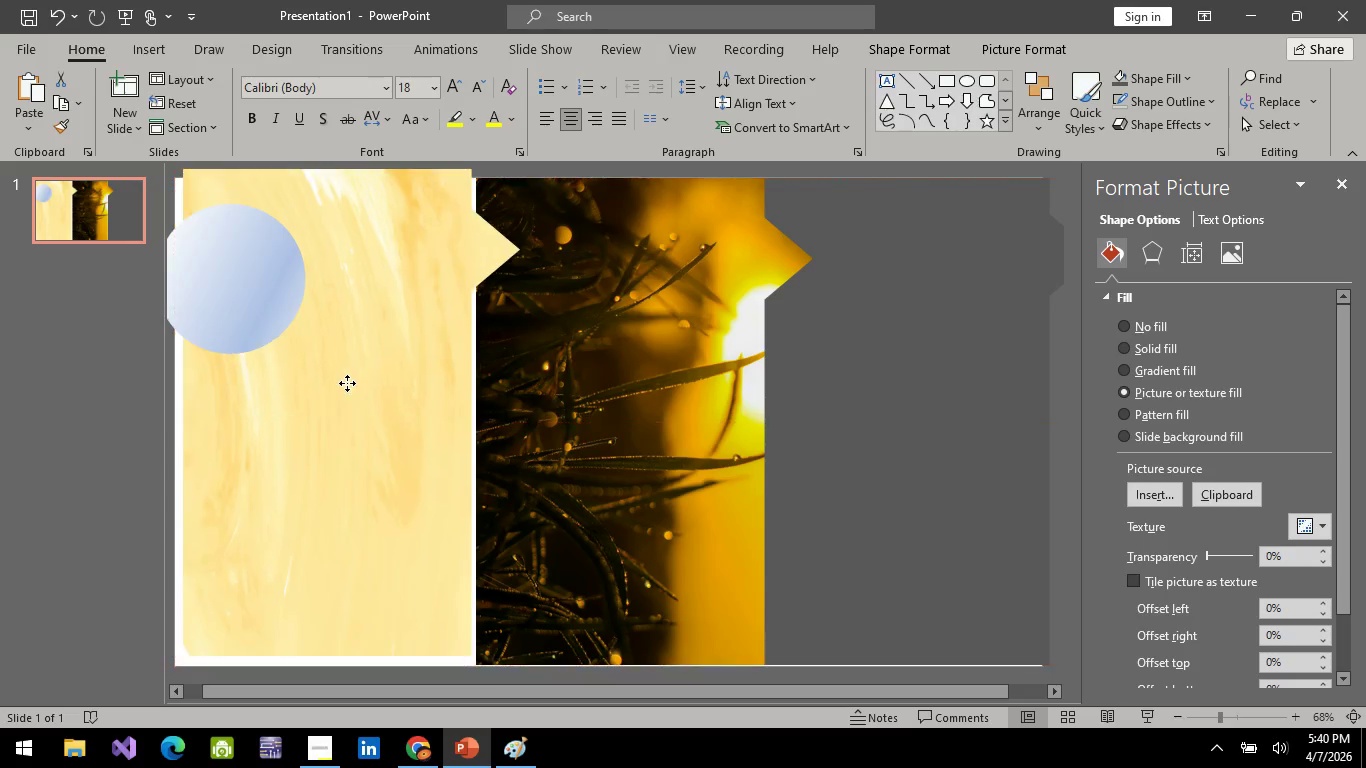 
wait(5.47)
 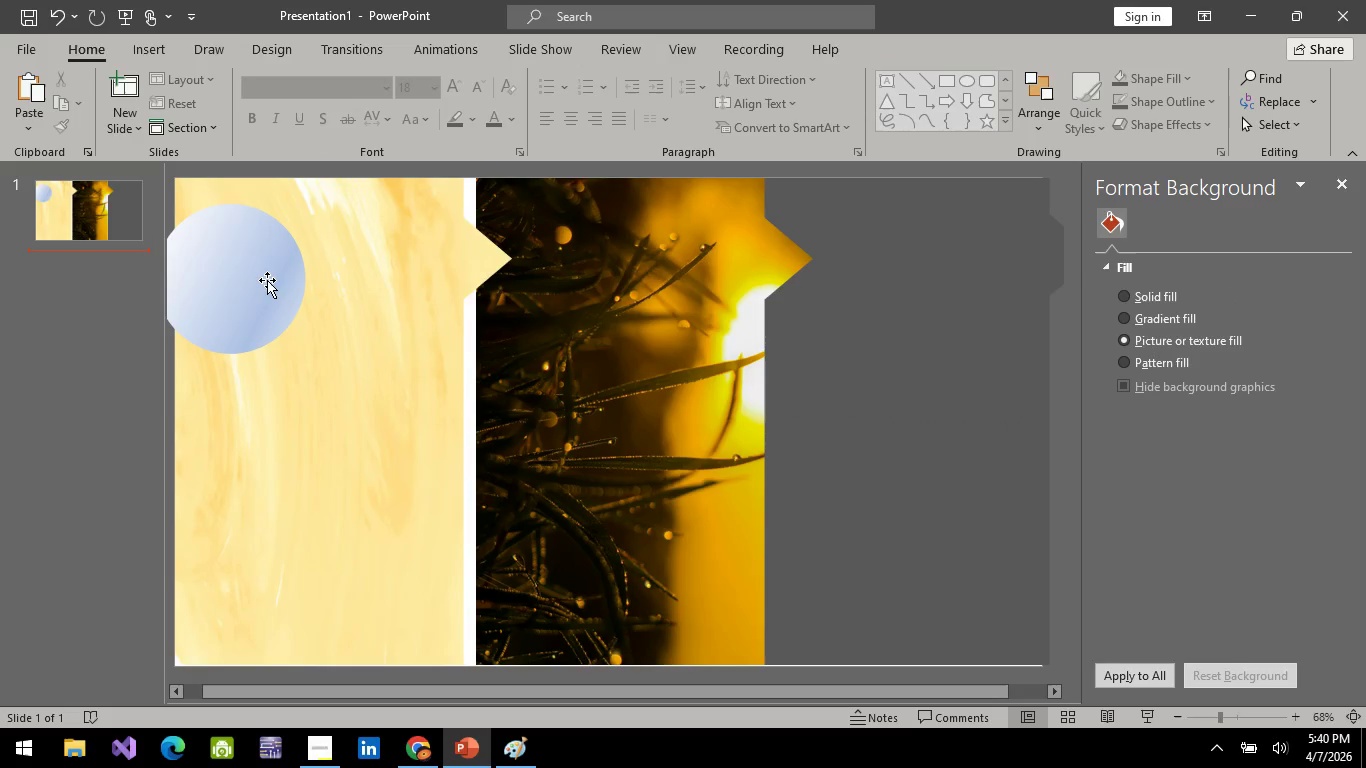 
left_click([650, 431])
 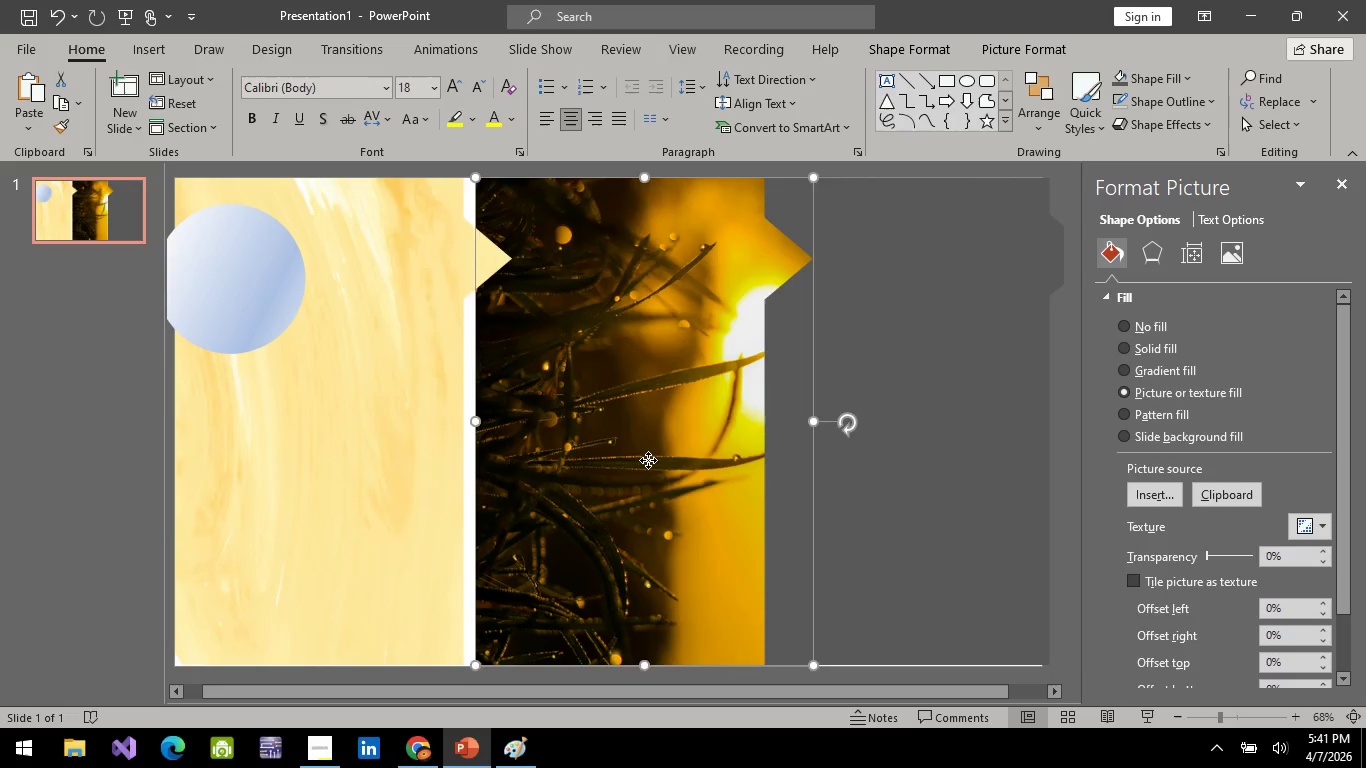 
left_click_drag(start_coordinate=[658, 462], to_coordinate=[634, 459])
 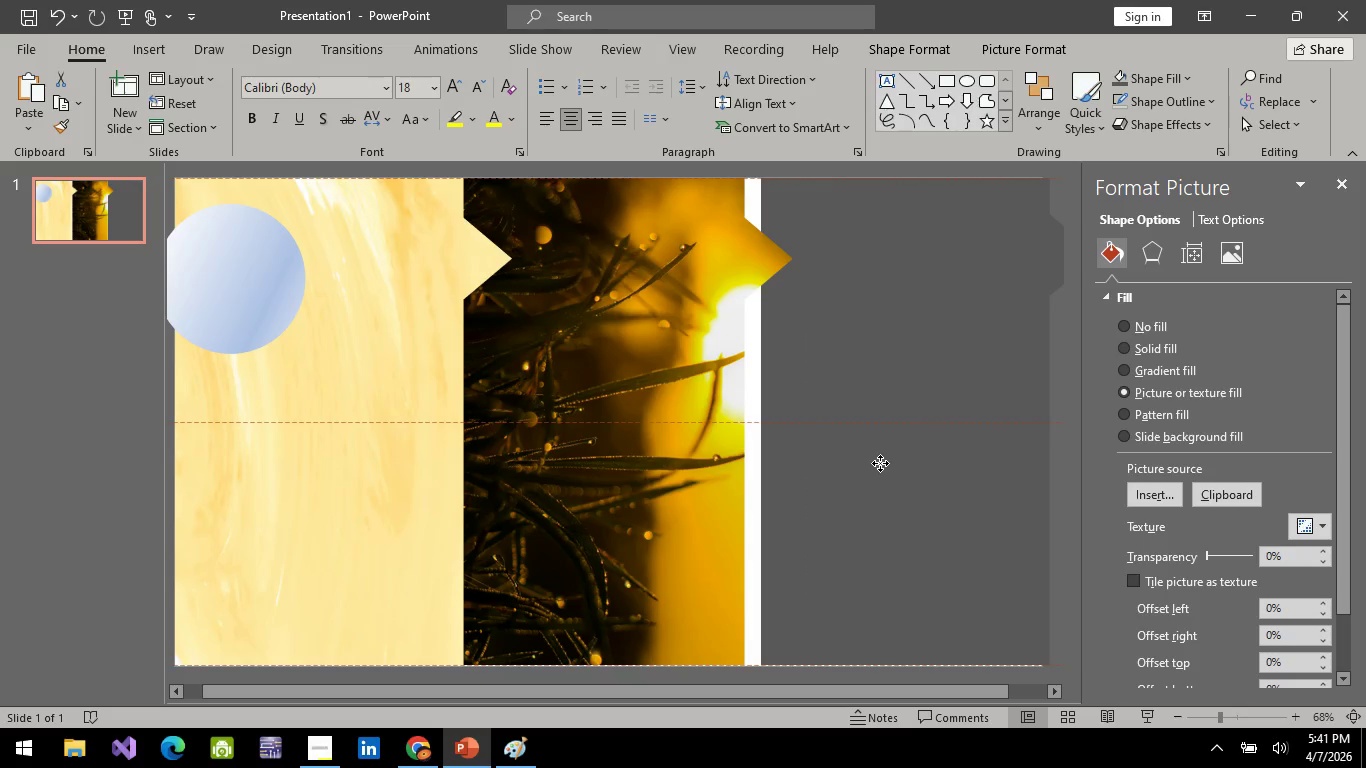 
left_click([880, 463])
 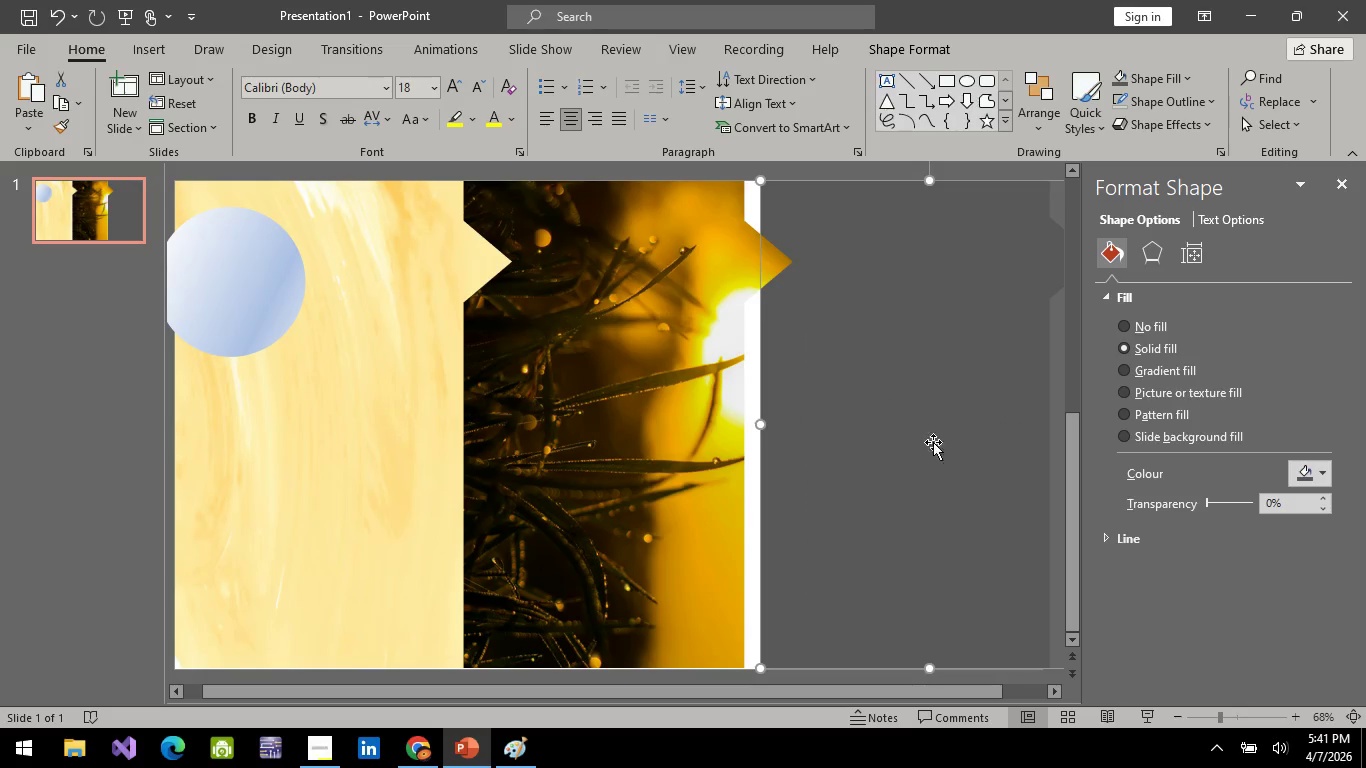 
left_click_drag(start_coordinate=[949, 462], to_coordinate=[919, 452])
 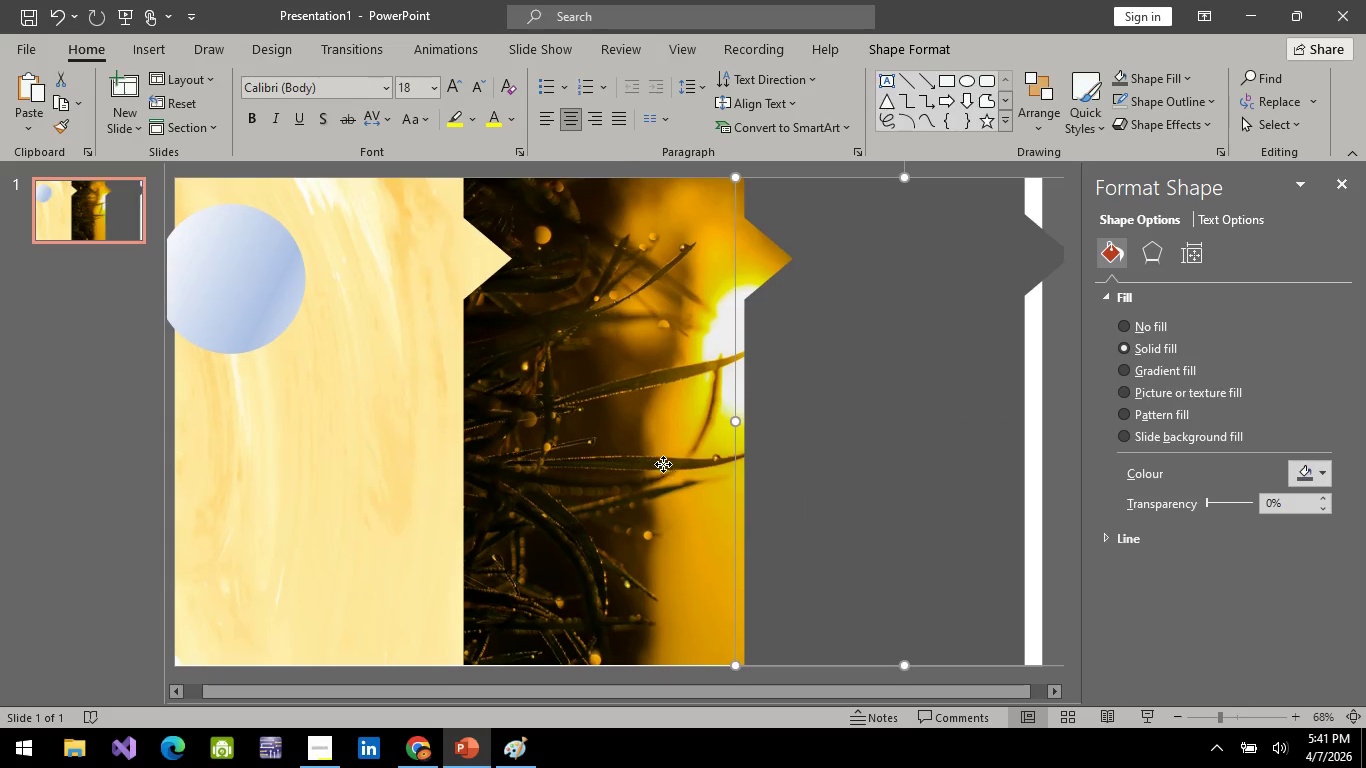 
left_click_drag(start_coordinate=[663, 464], to_coordinate=[369, 486])
 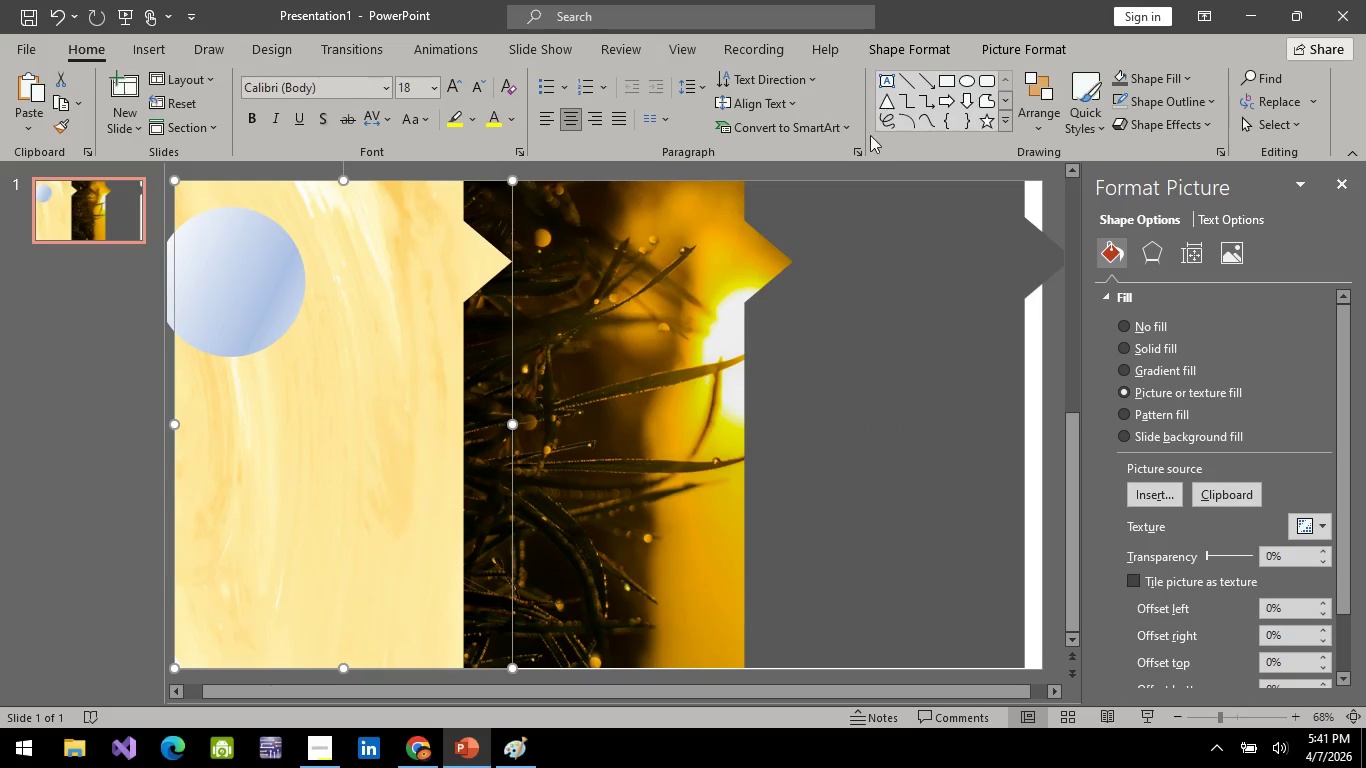 
left_click([369, 486])
 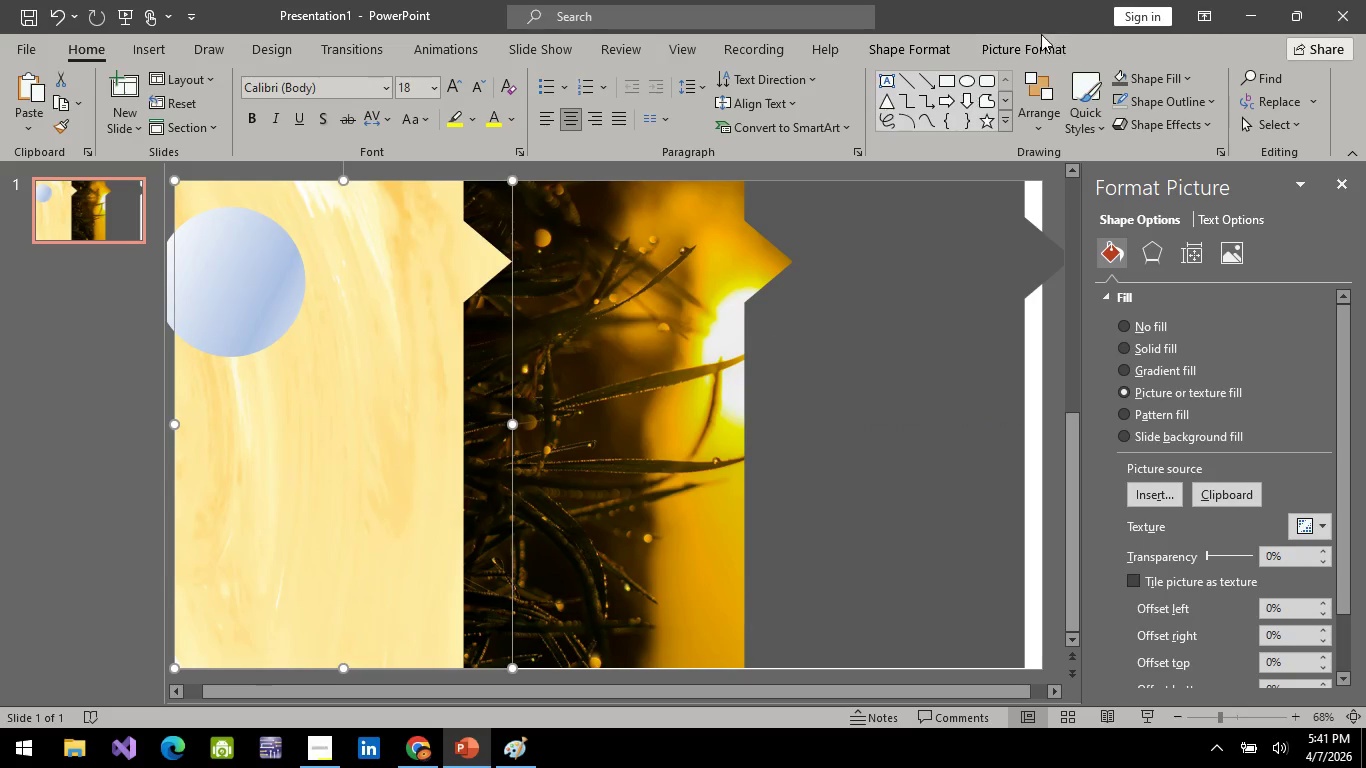 
left_click([1041, 39])
 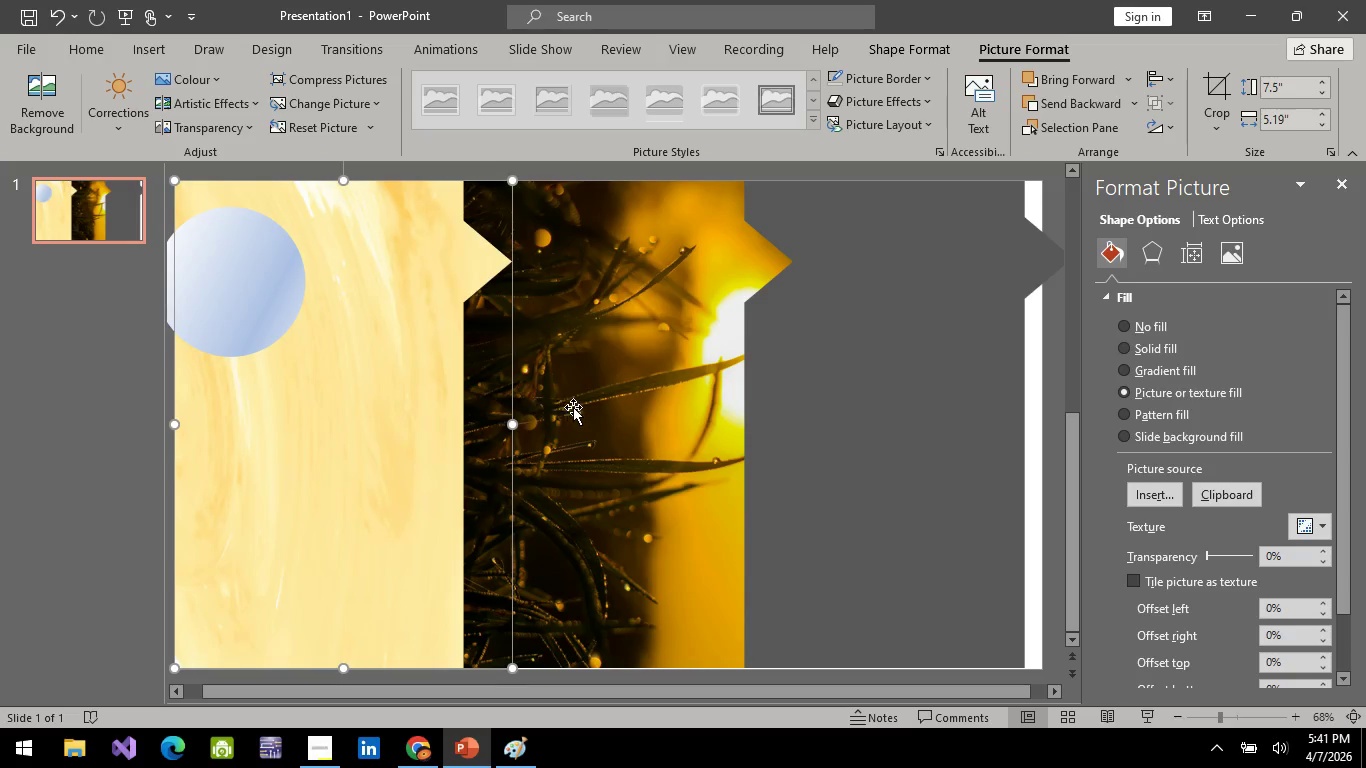 
left_click([348, 412])
 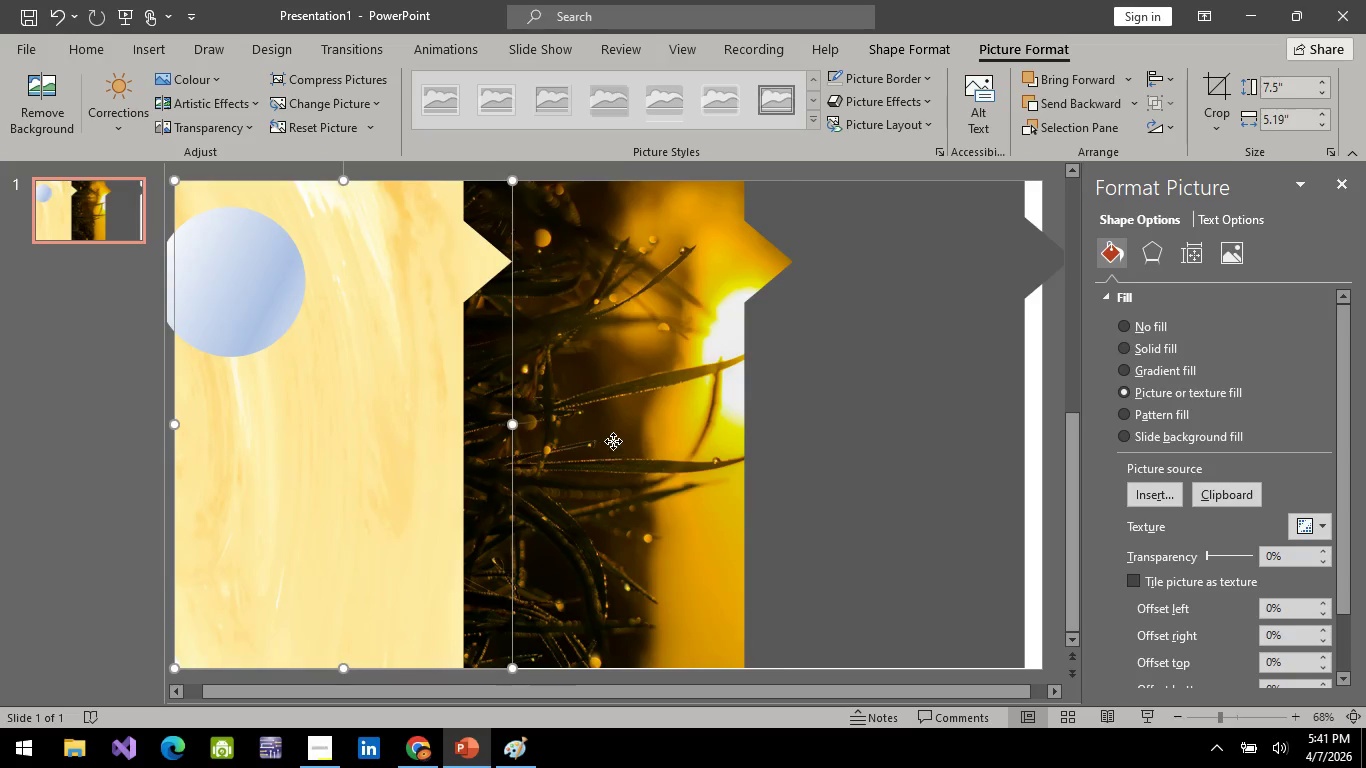 
left_click([613, 441])
 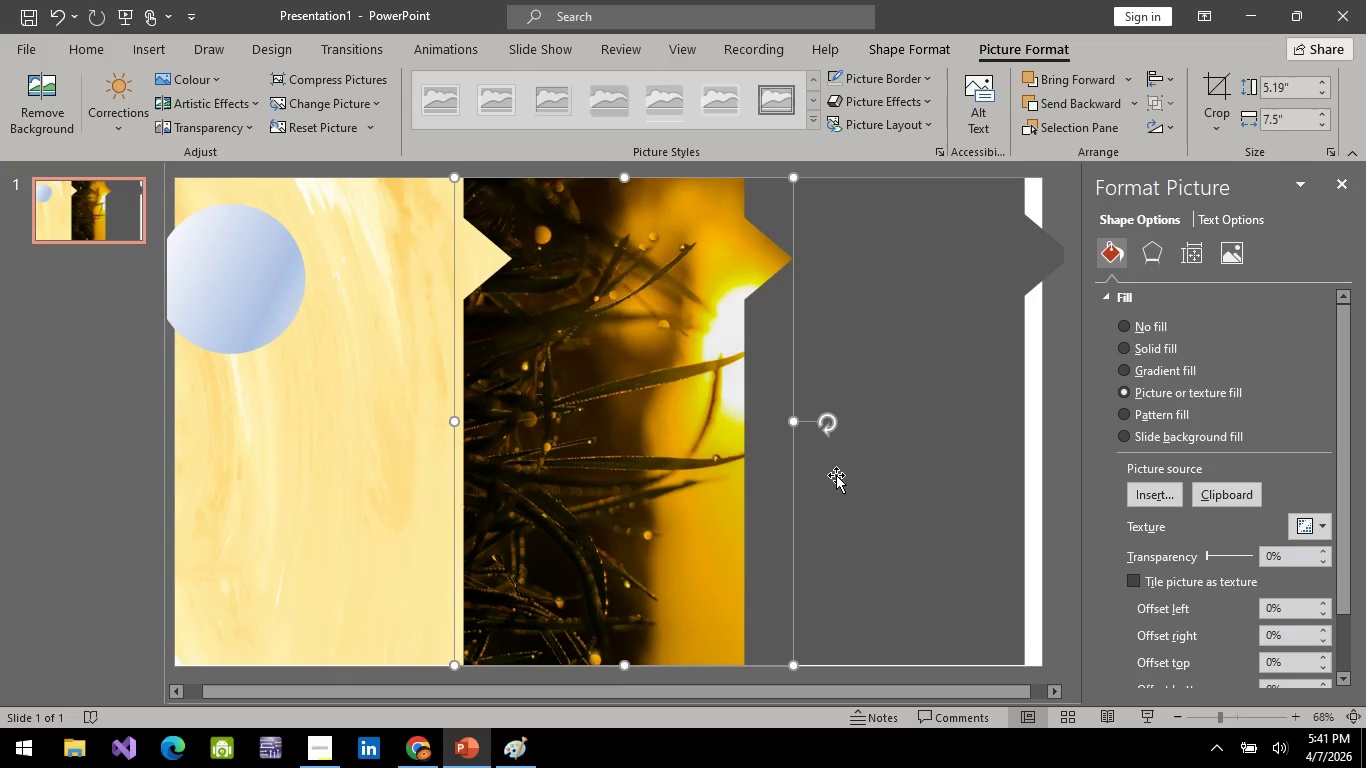 
left_click([836, 475])
 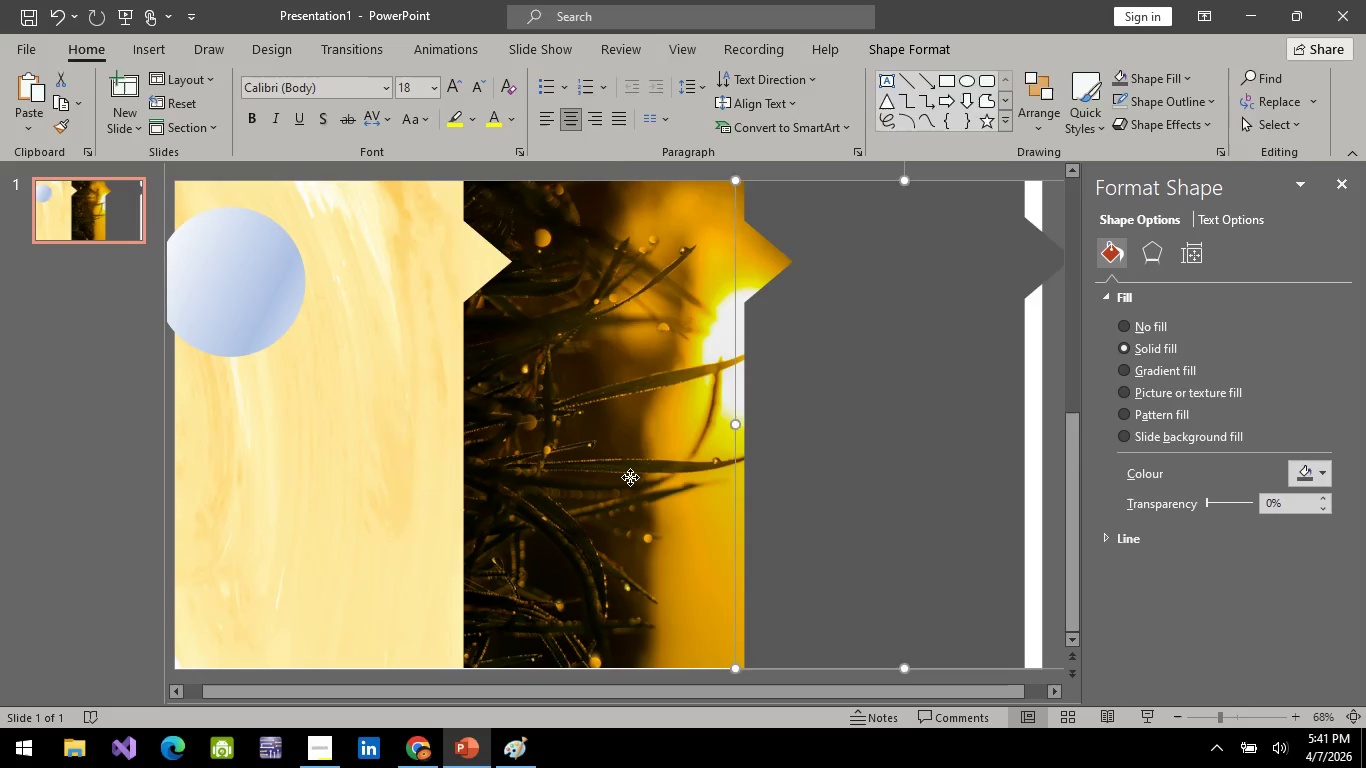 
left_click([630, 477])
 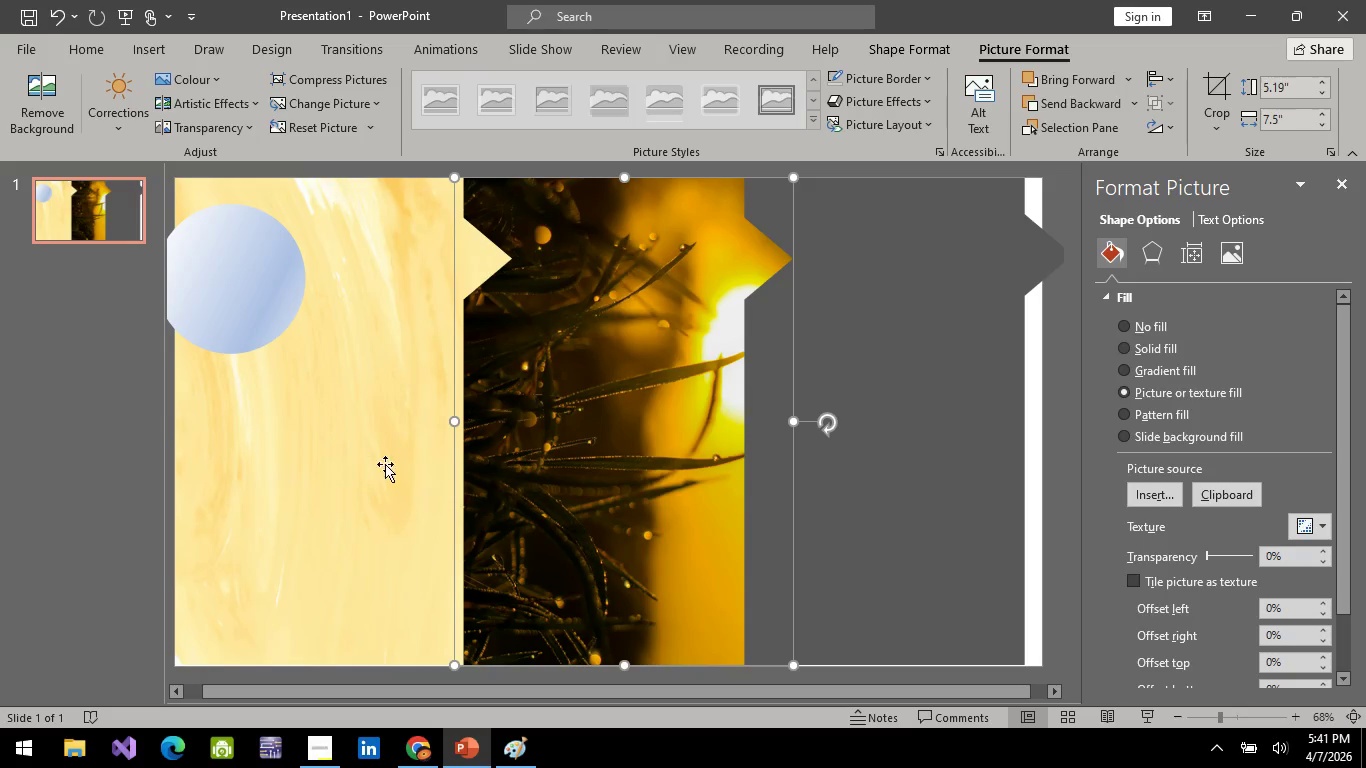 
left_click([452, 504])
 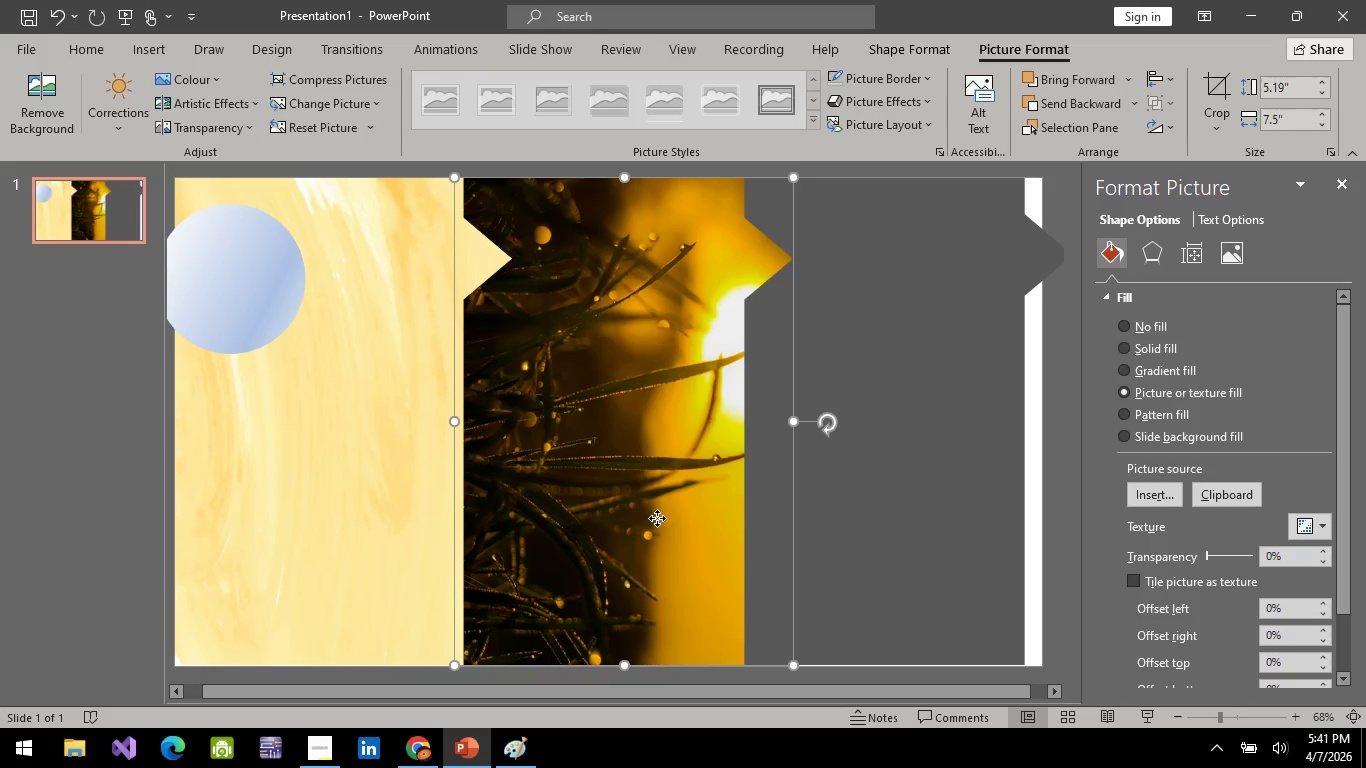 
left_click([657, 518])
 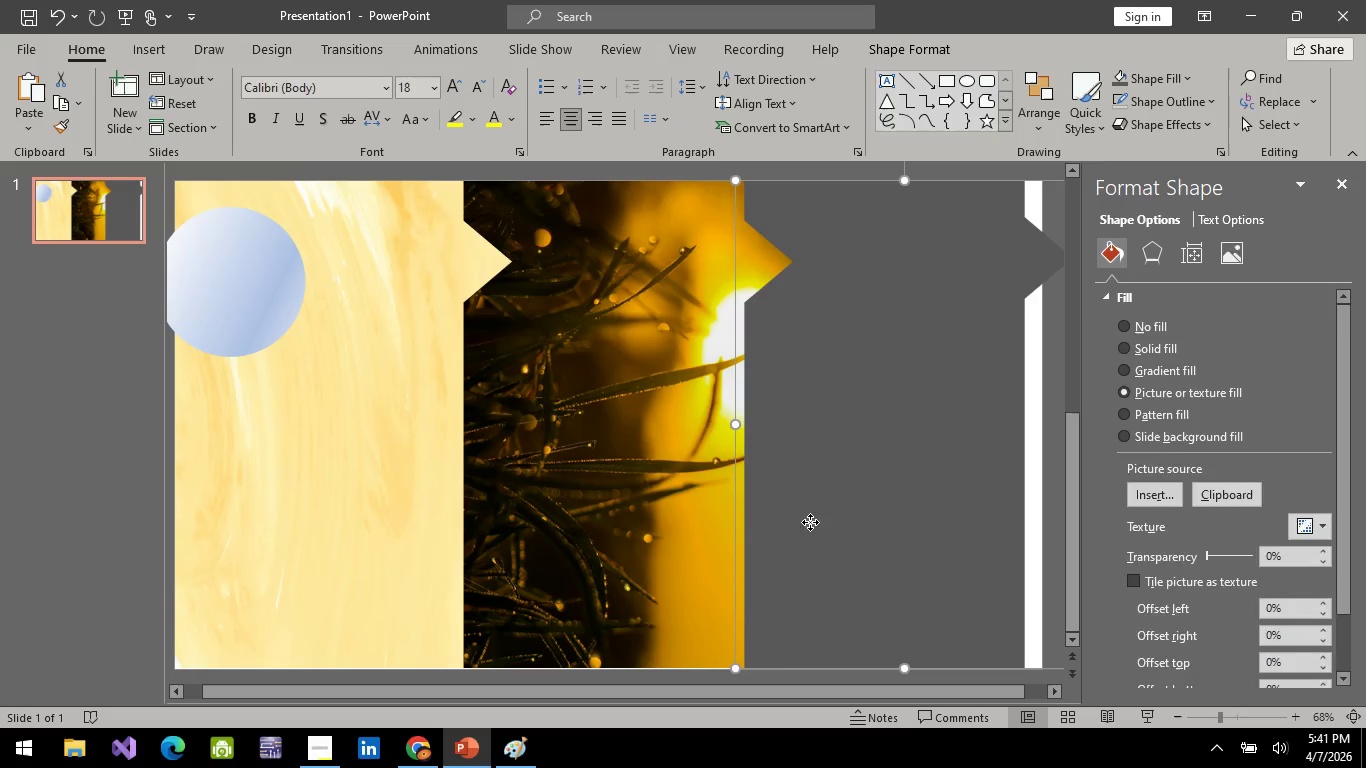 
double_click([602, 520])
 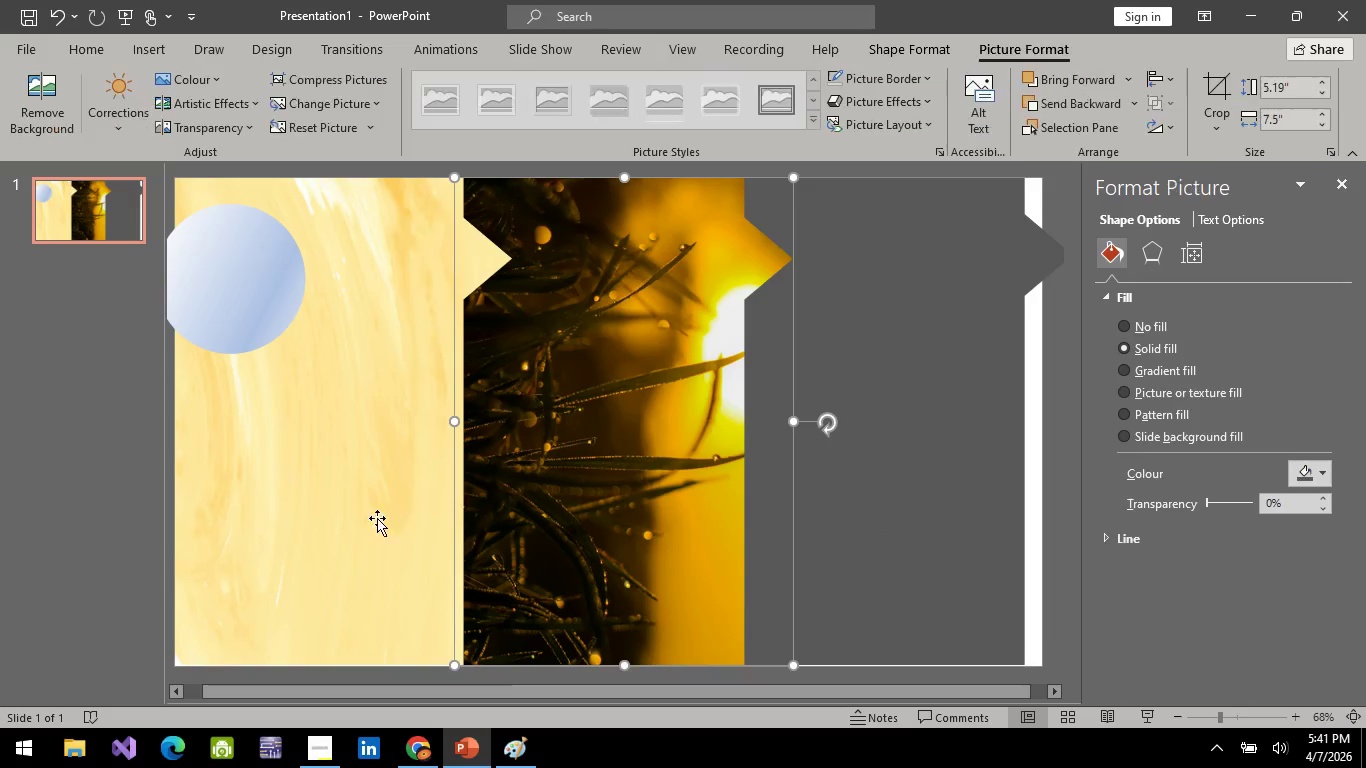 
triple_click([367, 519])
 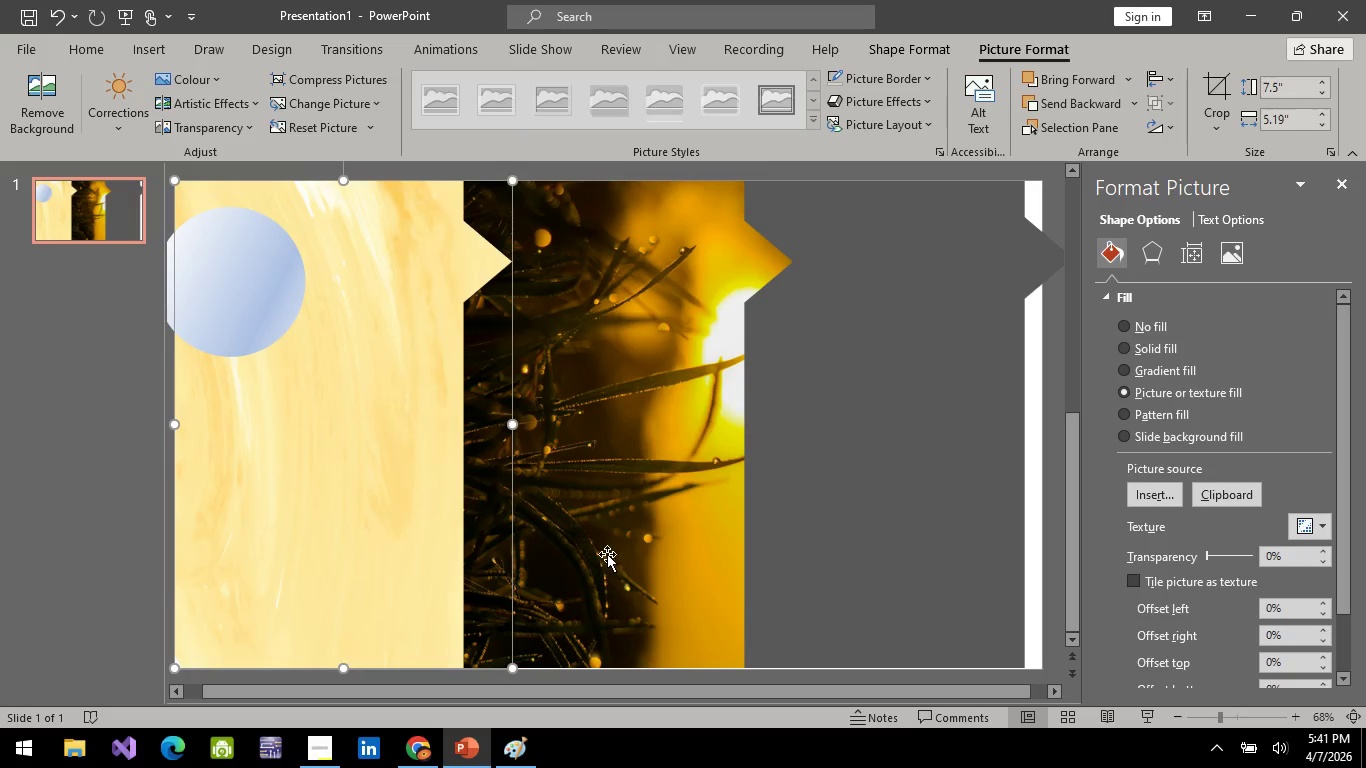 
left_click_drag(start_coordinate=[596, 545], to_coordinate=[759, 540])
 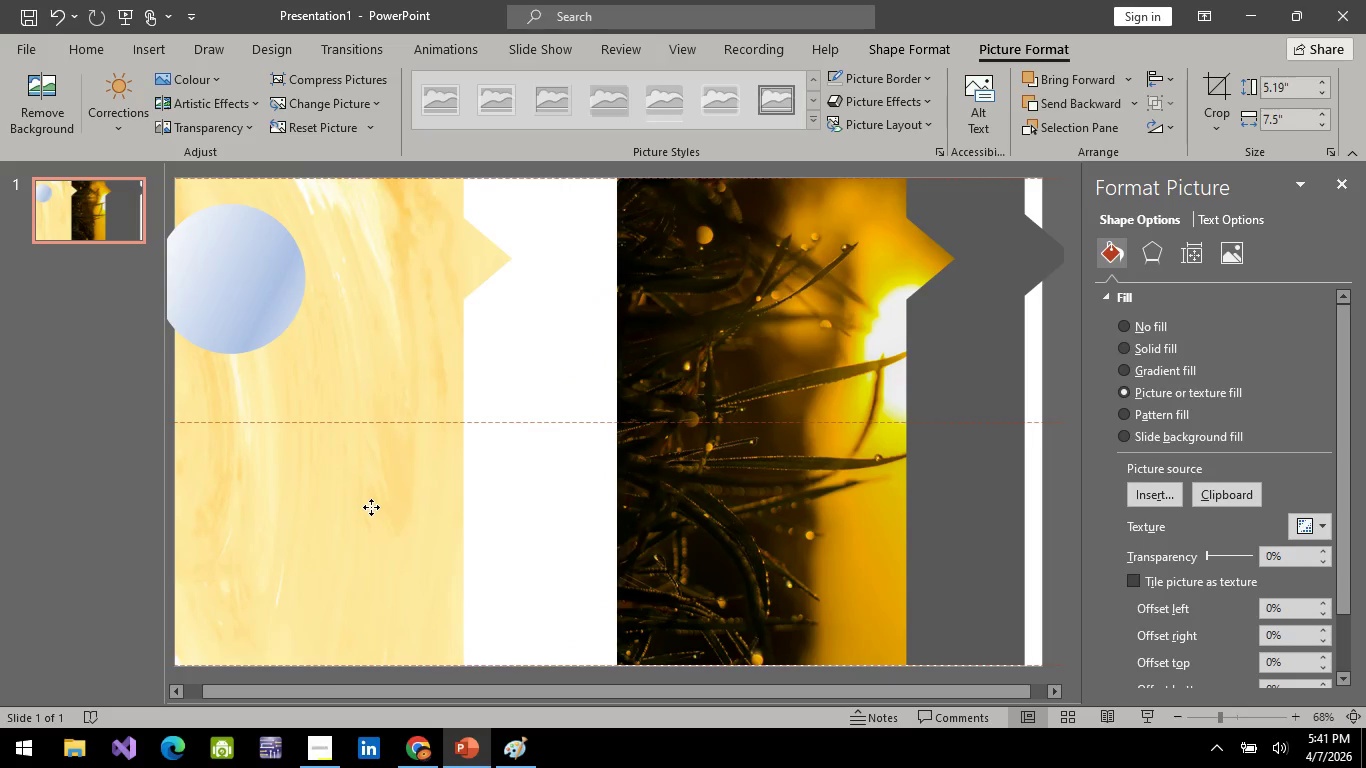 
left_click([372, 508])
 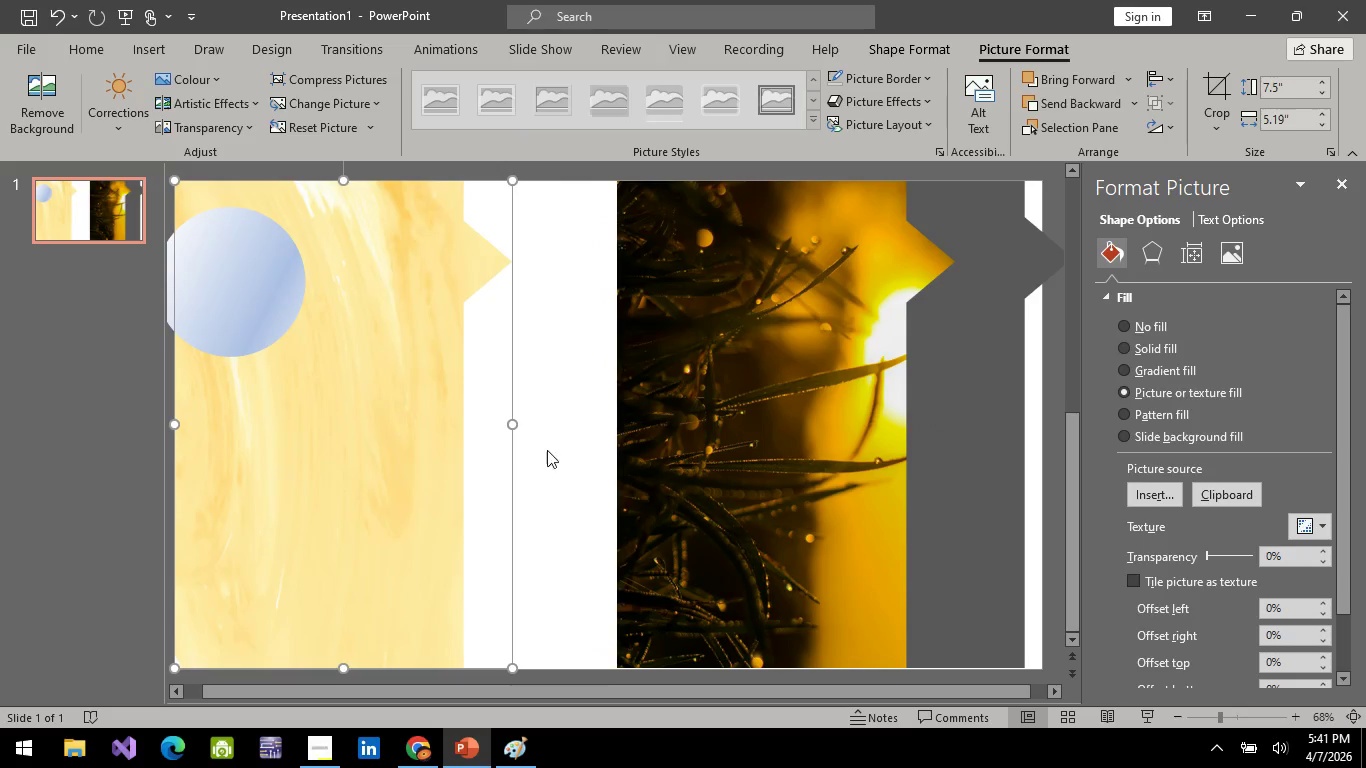 
left_click([573, 447])
 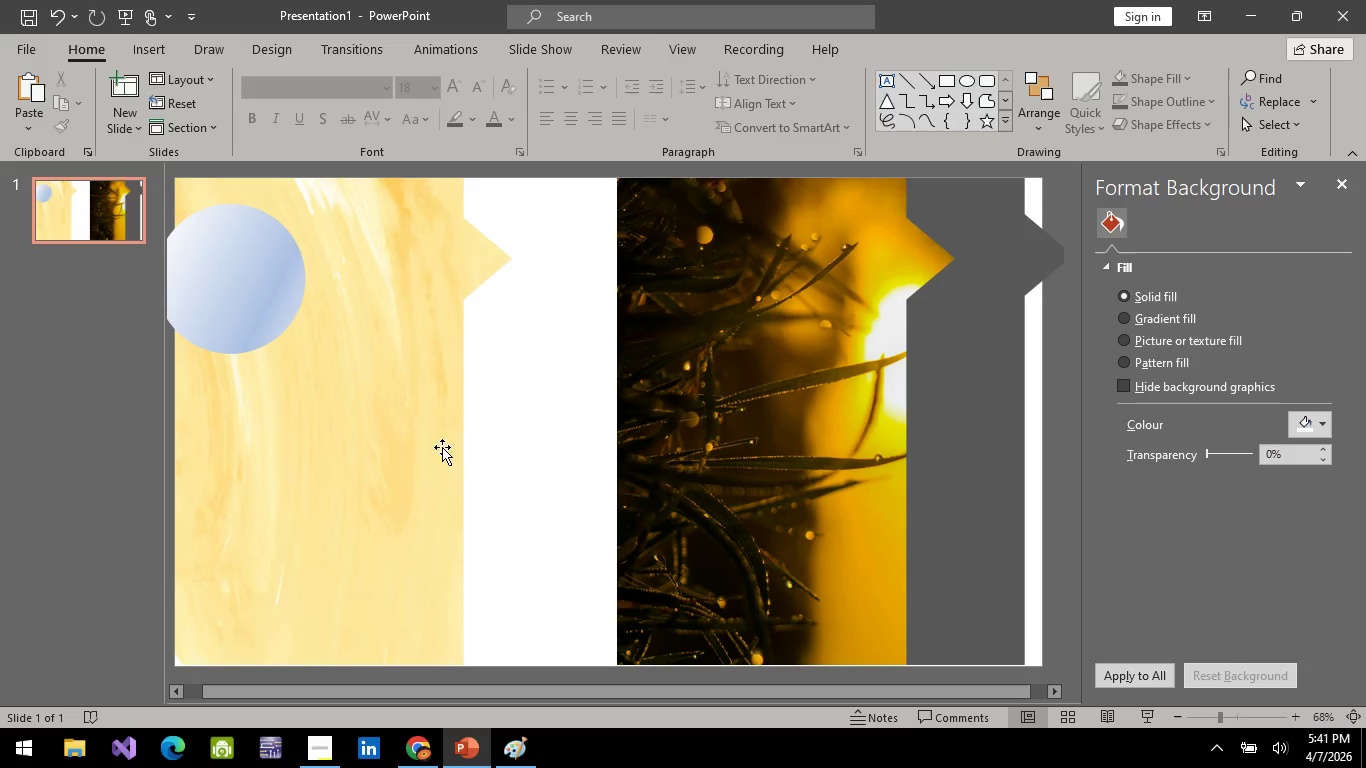 
left_click([360, 460])
 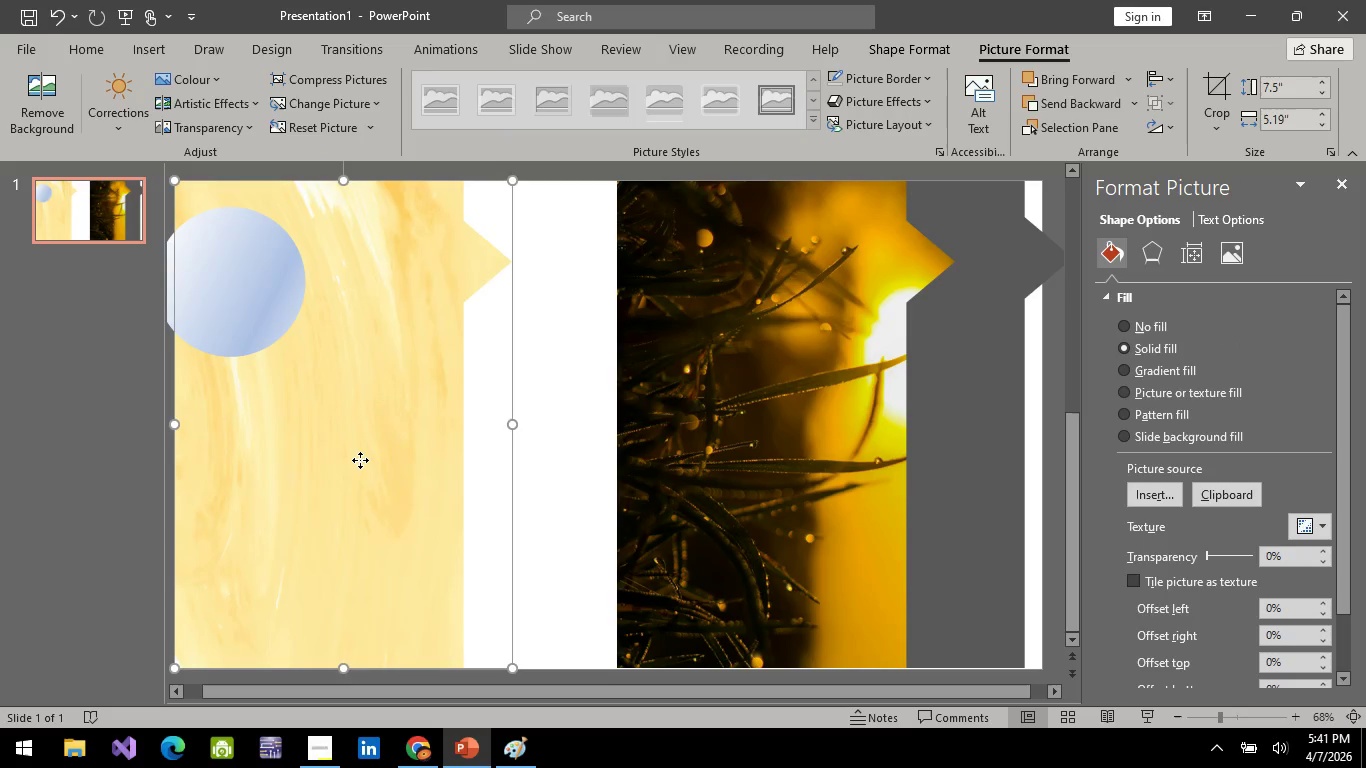 
left_click_drag(start_coordinate=[360, 460], to_coordinate=[357, 453])
 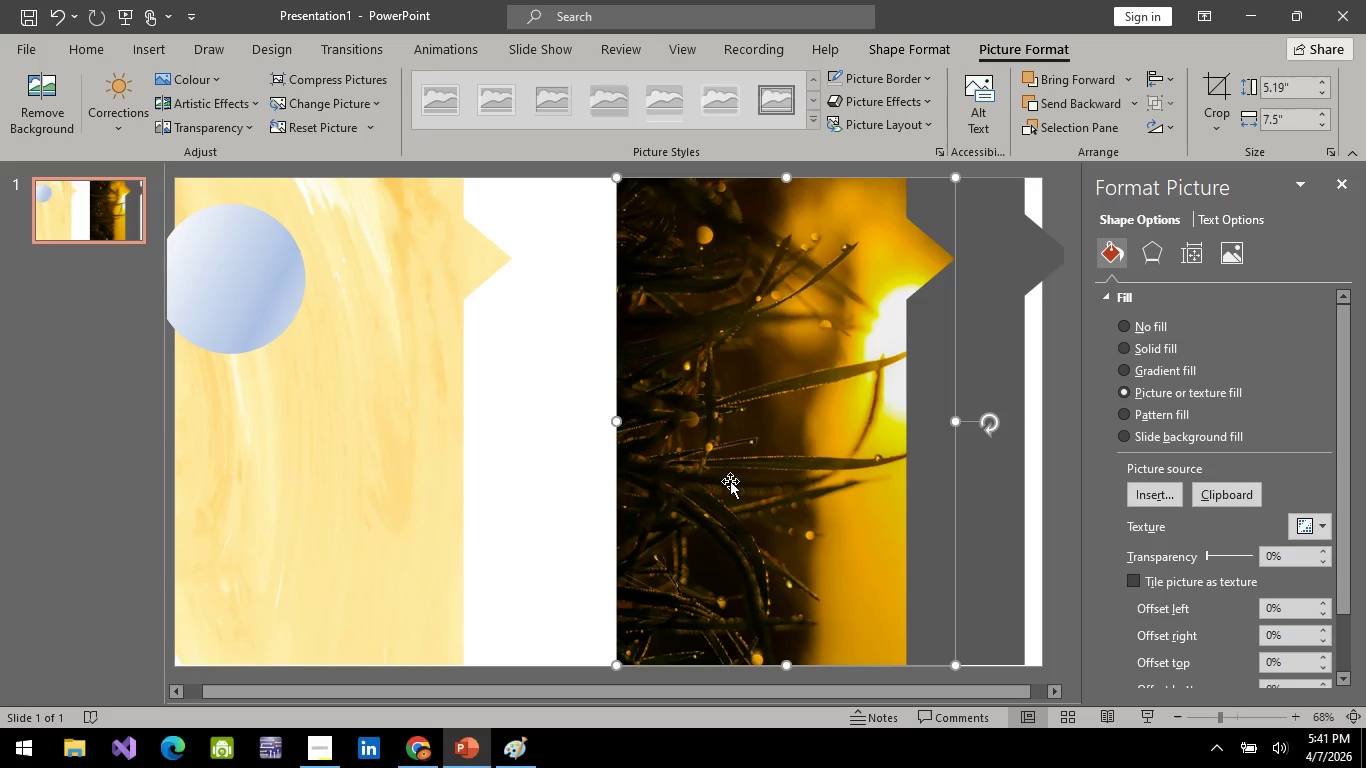 
left_click([730, 481])
 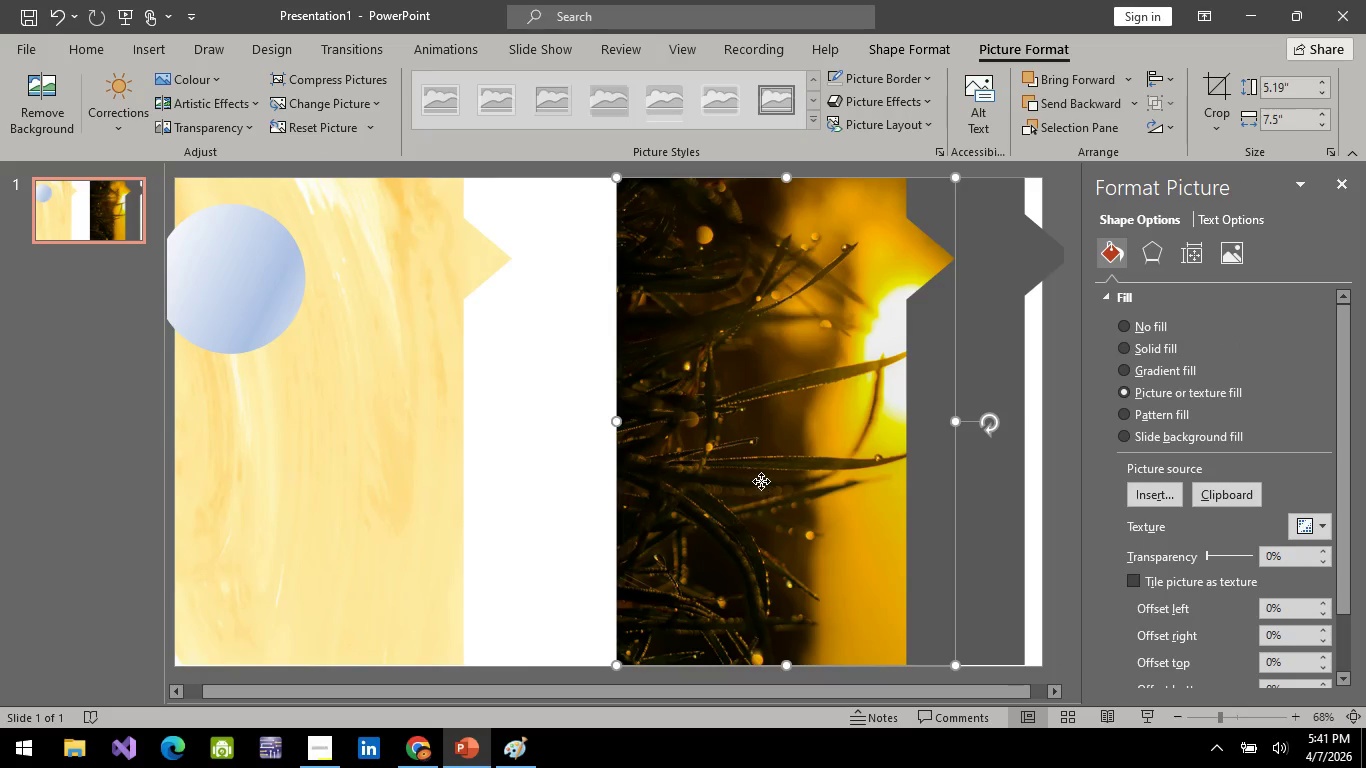 
left_click_drag(start_coordinate=[761, 481], to_coordinate=[606, 482])
 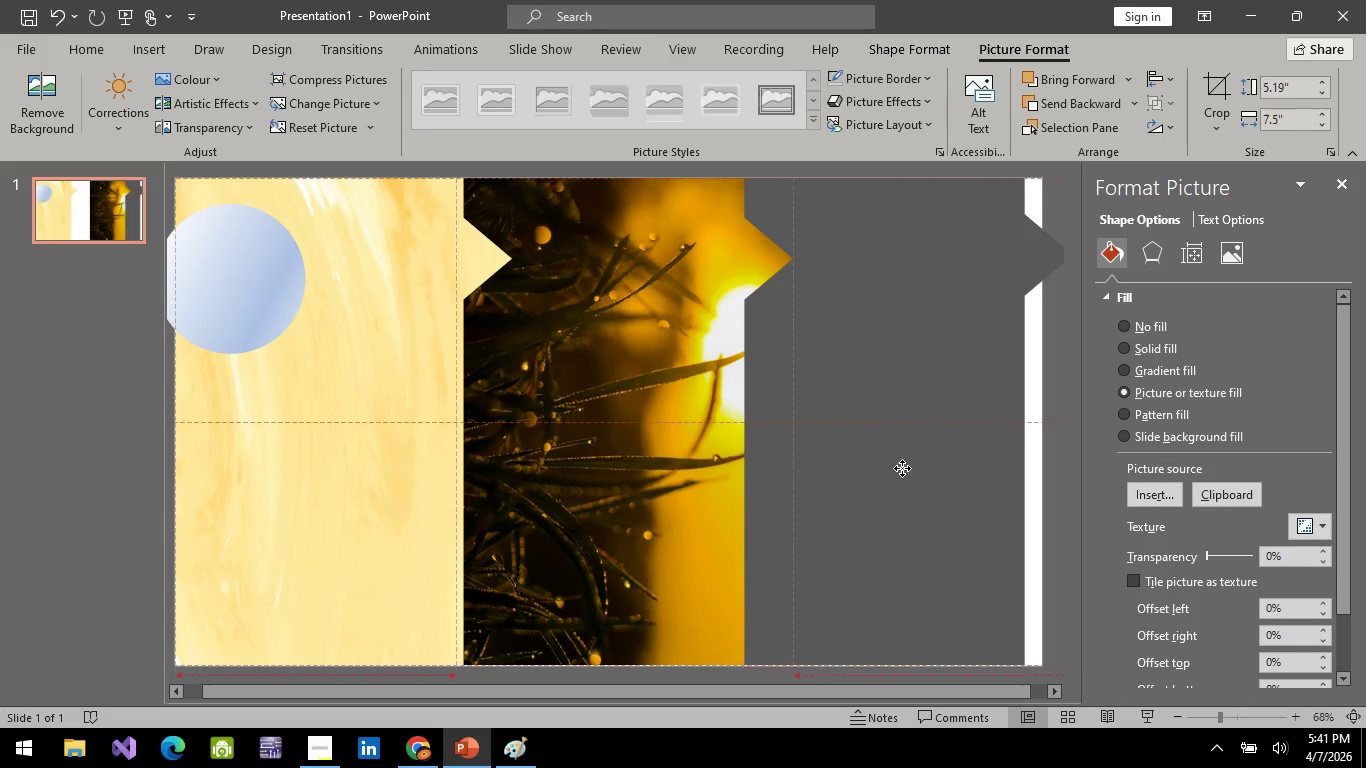 
left_click_drag(start_coordinate=[902, 468], to_coordinate=[940, 464])
 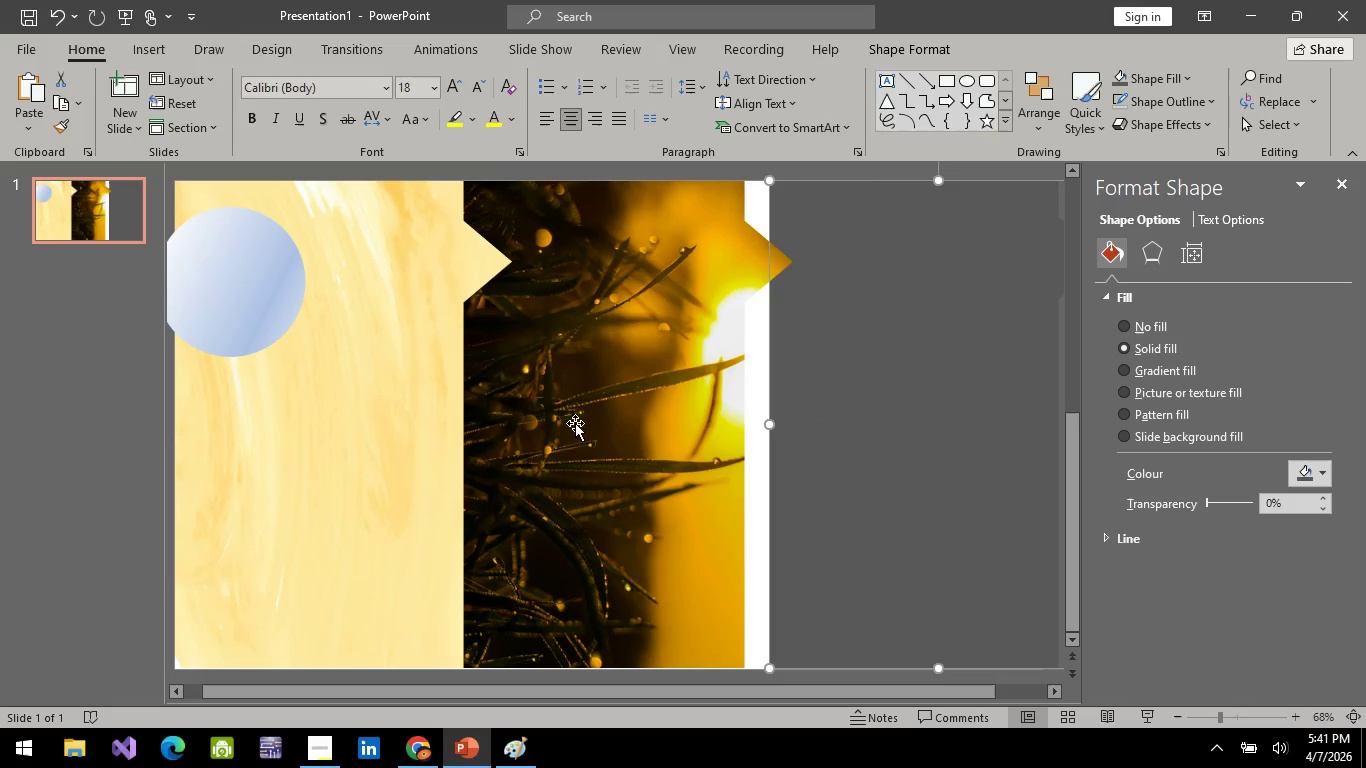 
left_click([588, 465])
 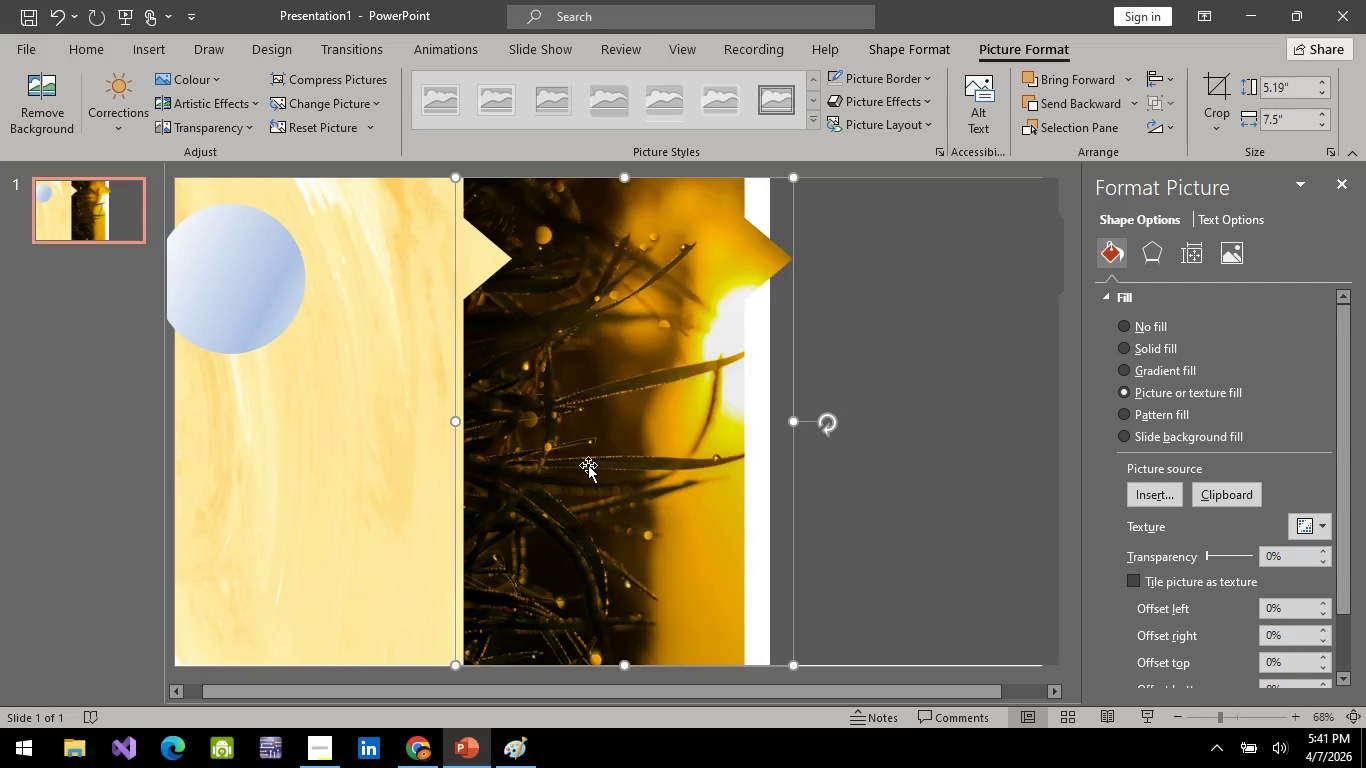 
key(Delete)
 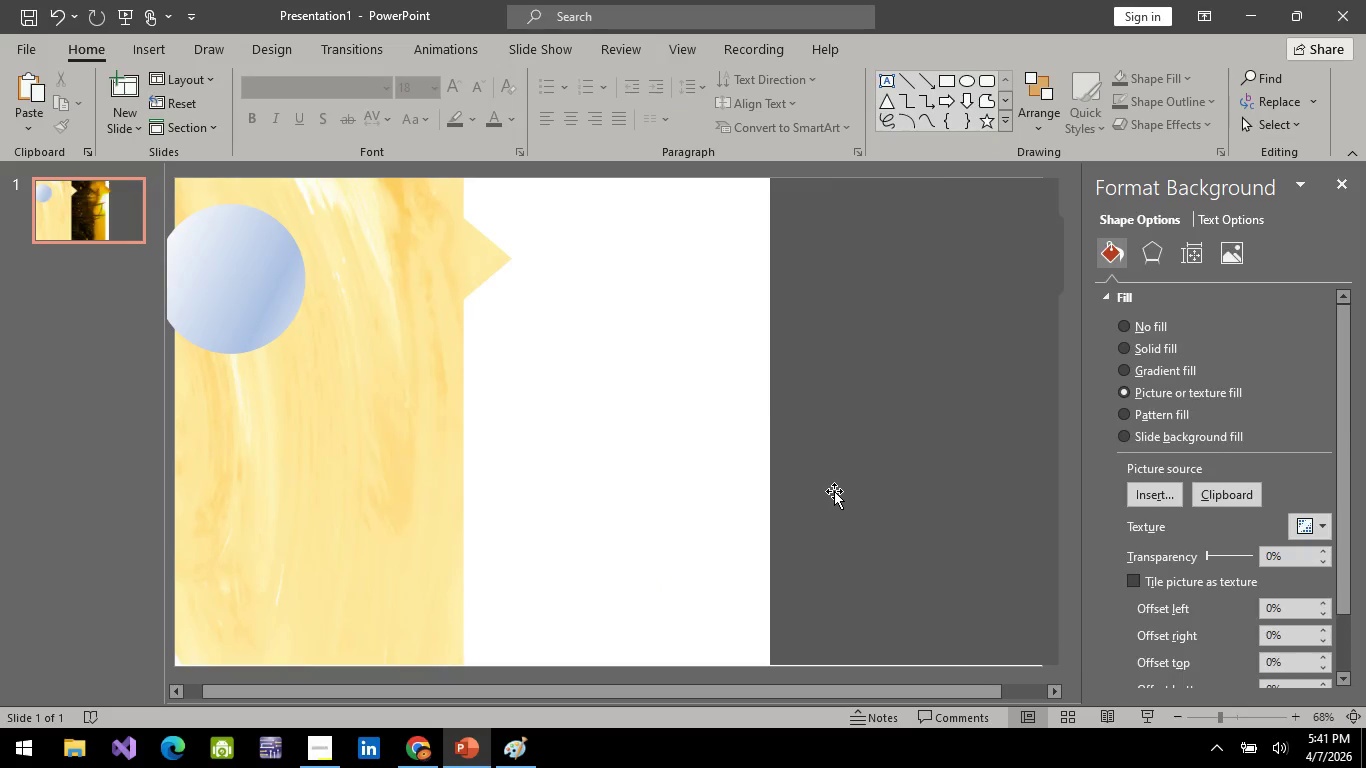 
left_click([834, 491])
 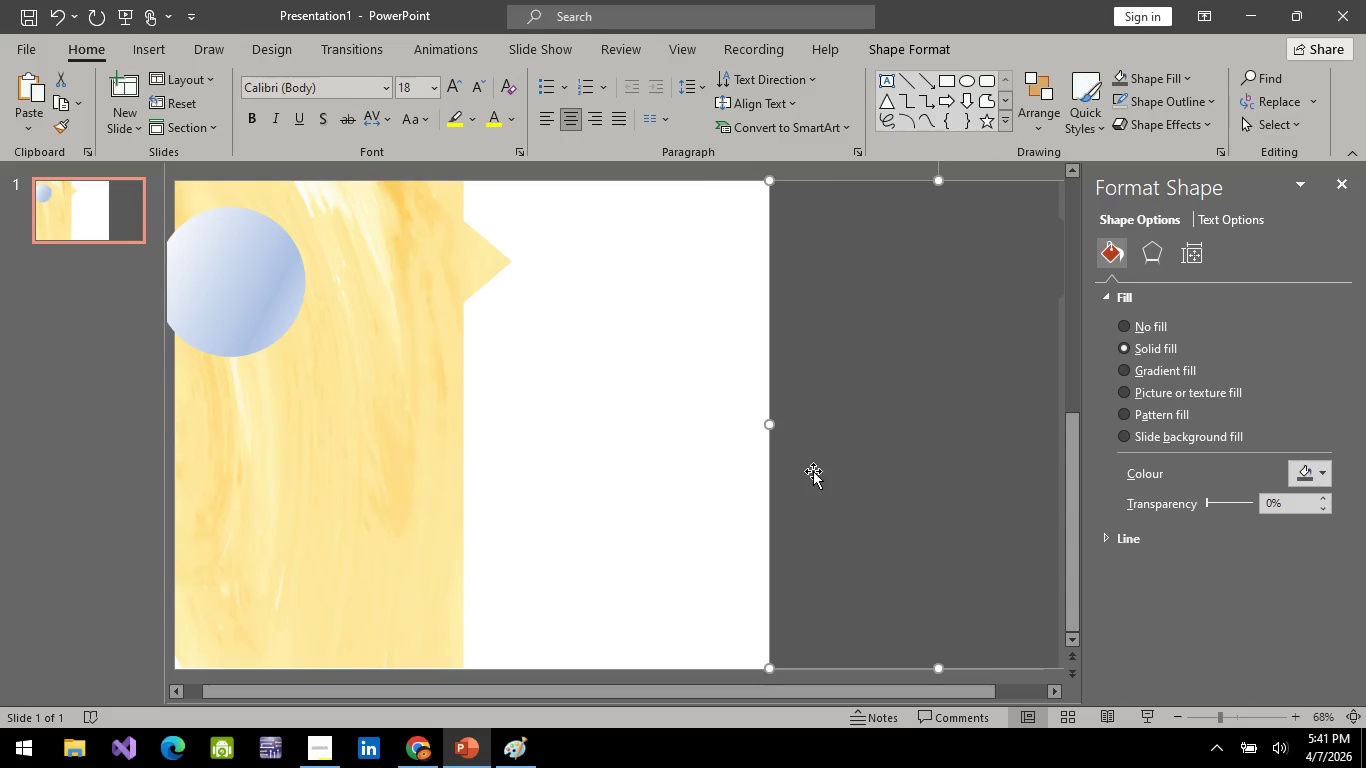 
key(Control+C)
 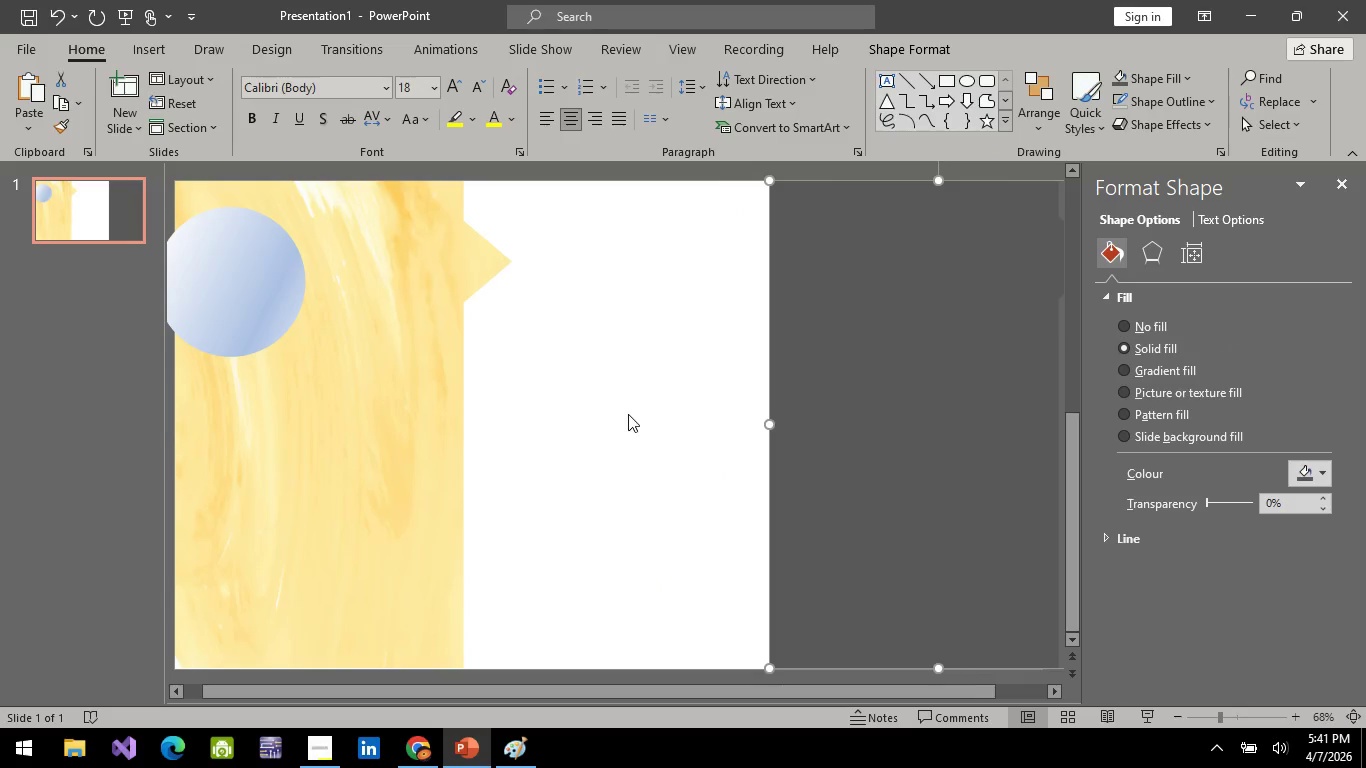 
key(Control+V)
 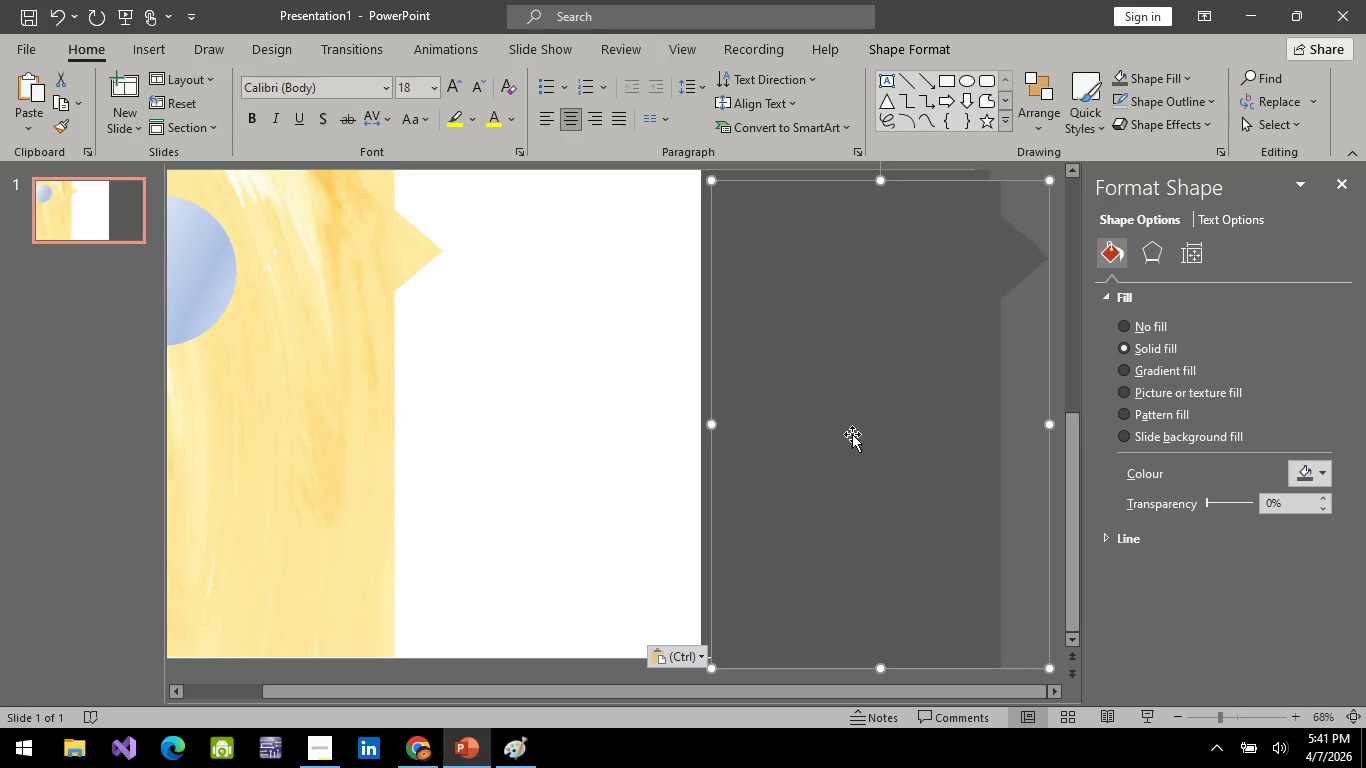 
left_click_drag(start_coordinate=[852, 434], to_coordinate=[546, 429])
 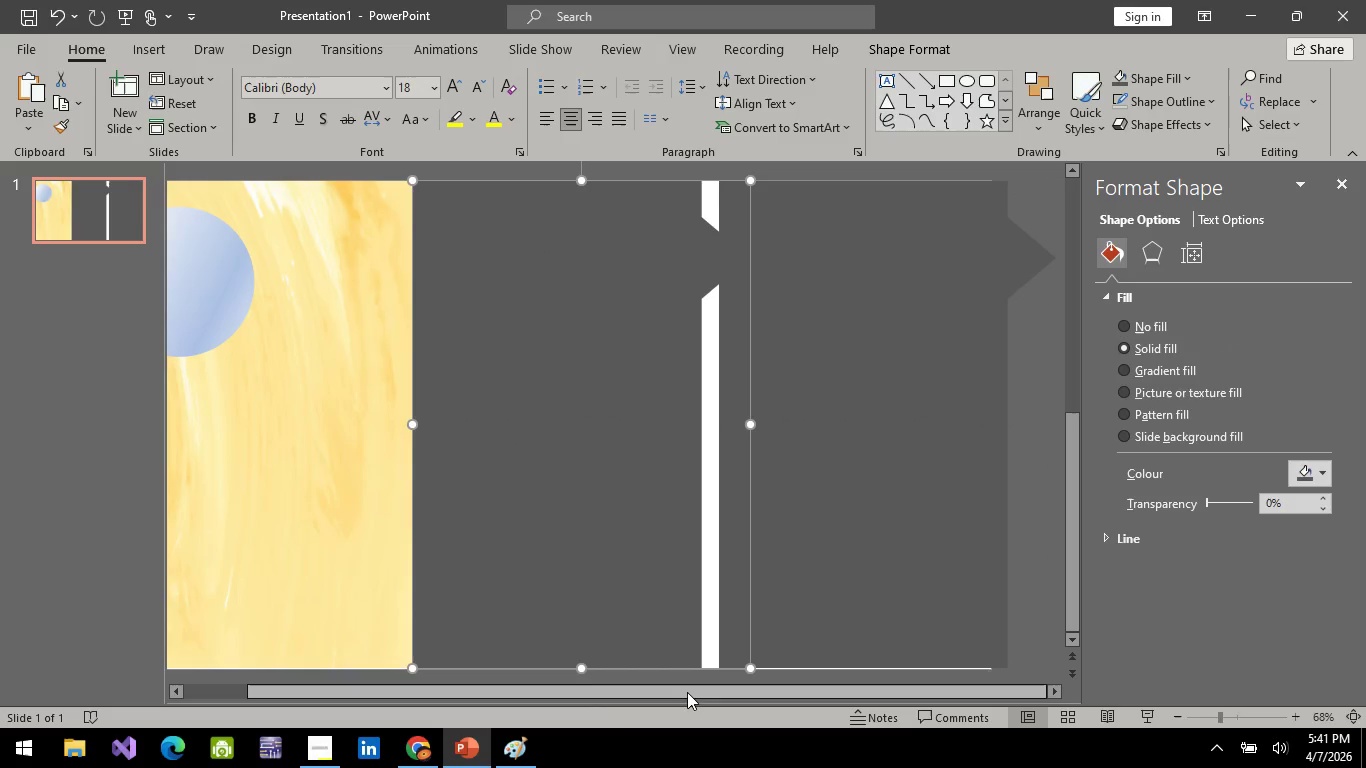 
left_click_drag(start_coordinate=[687, 692], to_coordinate=[459, 665])
 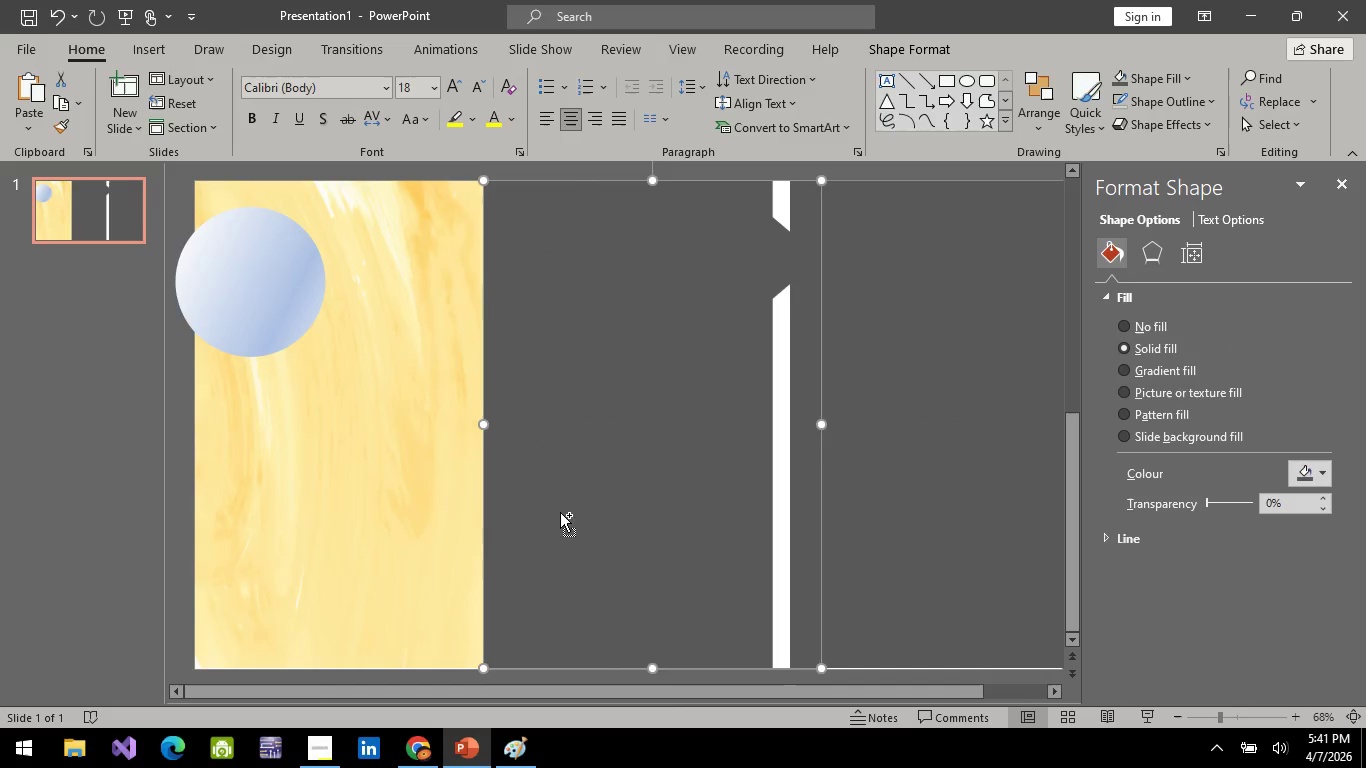 
hold_key(key=ControlLeft, duration=0.45)
scroll: coordinate [552, 496], scroll_direction: down, amount: 1.0
 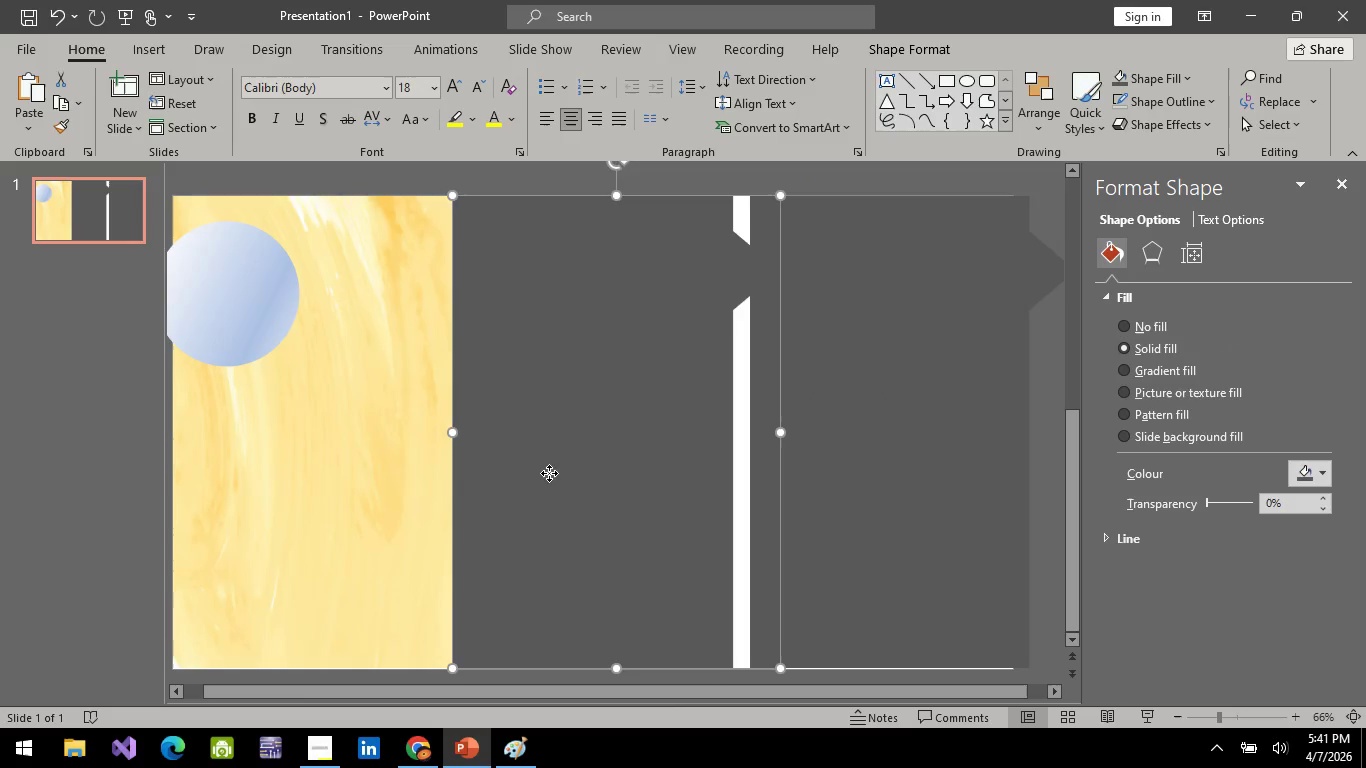 
left_click_drag(start_coordinate=[549, 473], to_coordinate=[718, 475])
 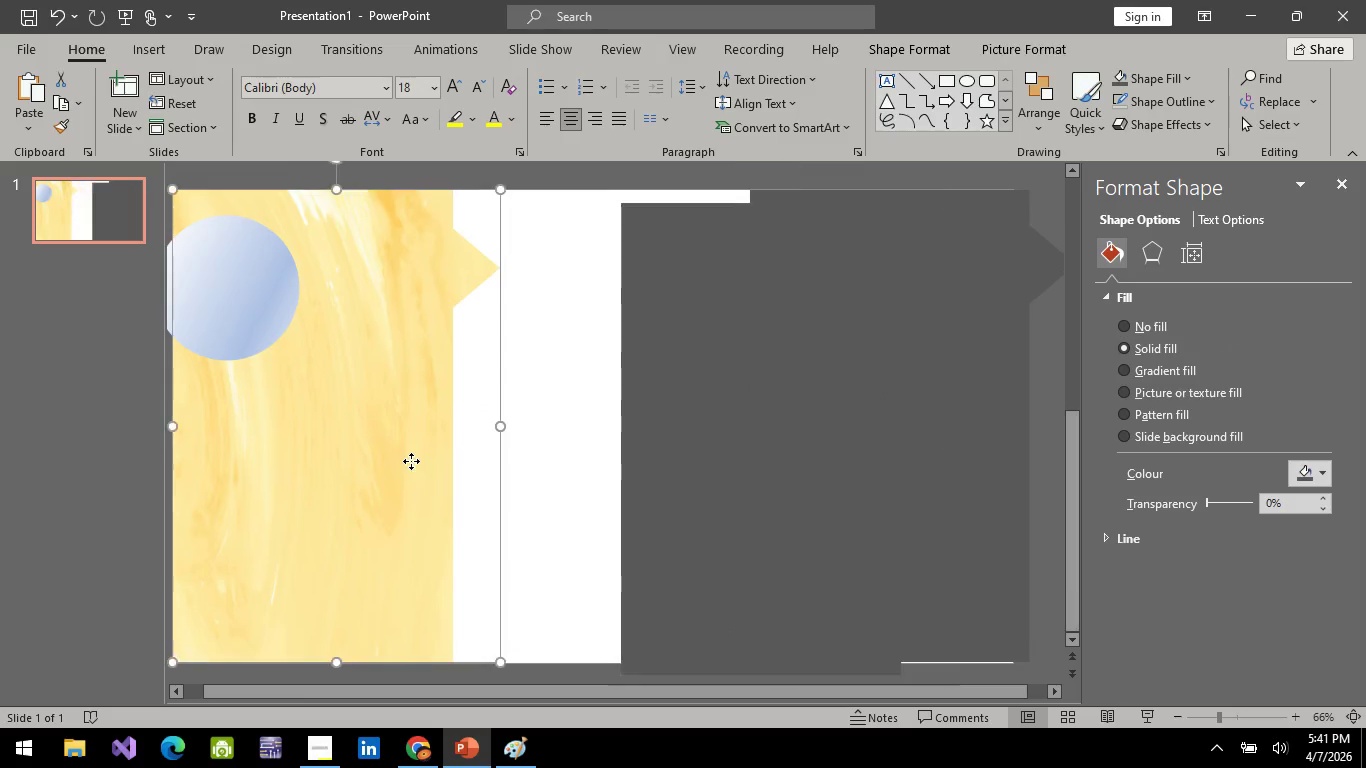 
left_click([411, 461])
 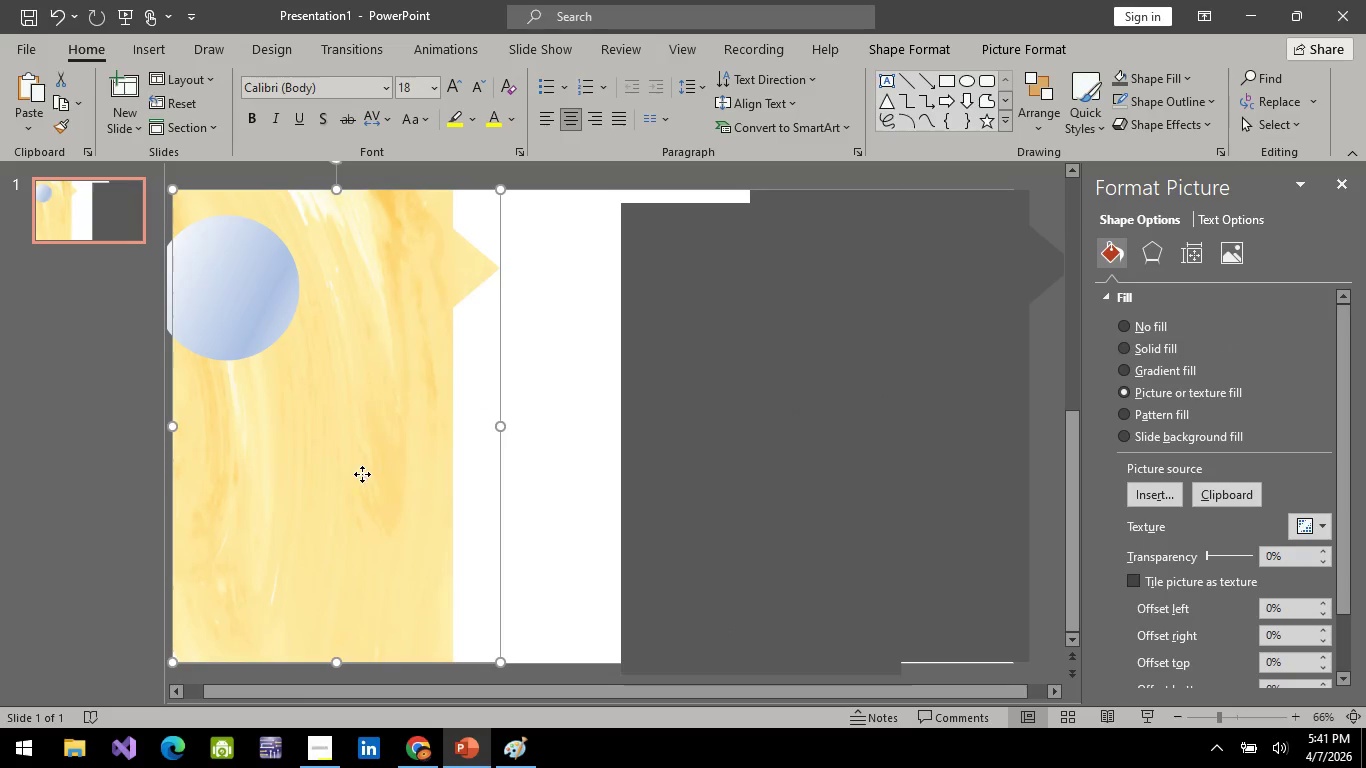 
left_click_drag(start_coordinate=[362, 474], to_coordinate=[459, 465])
 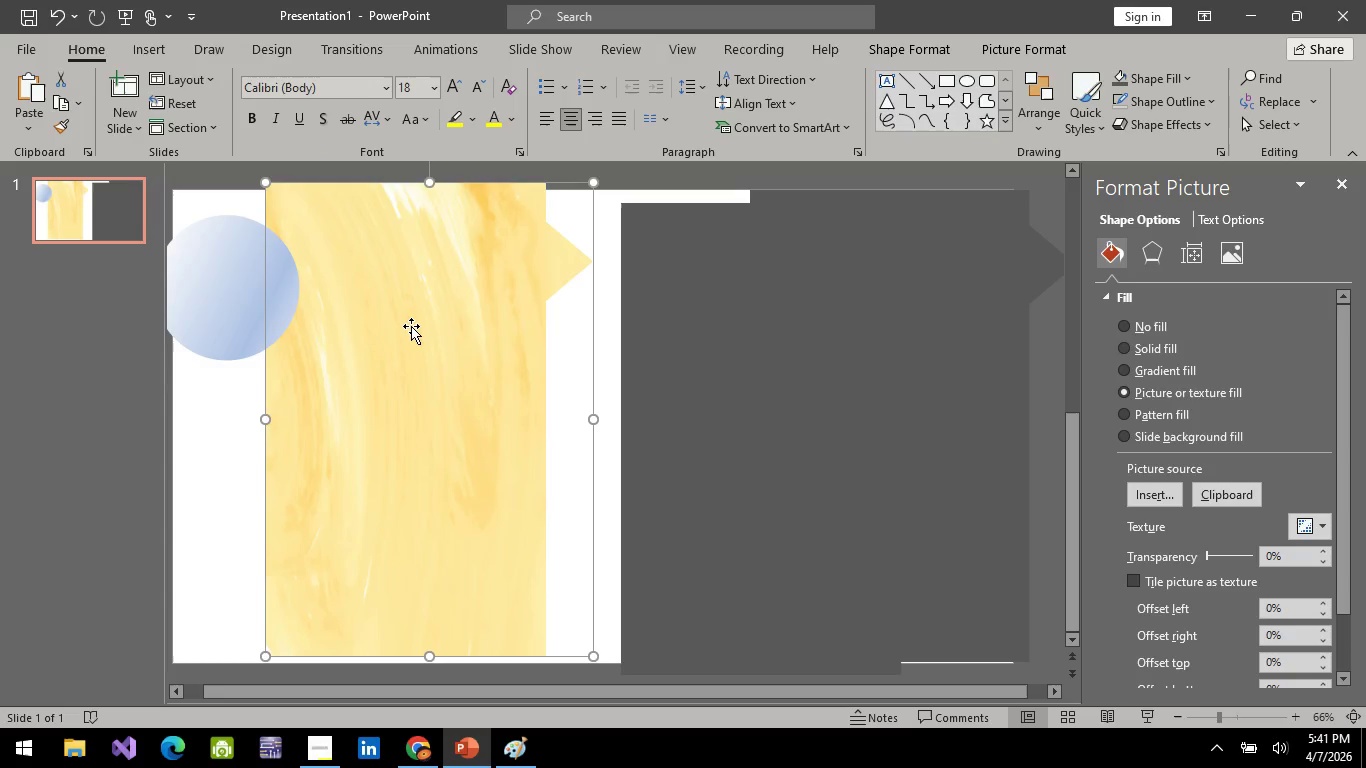 
key(Delete)
 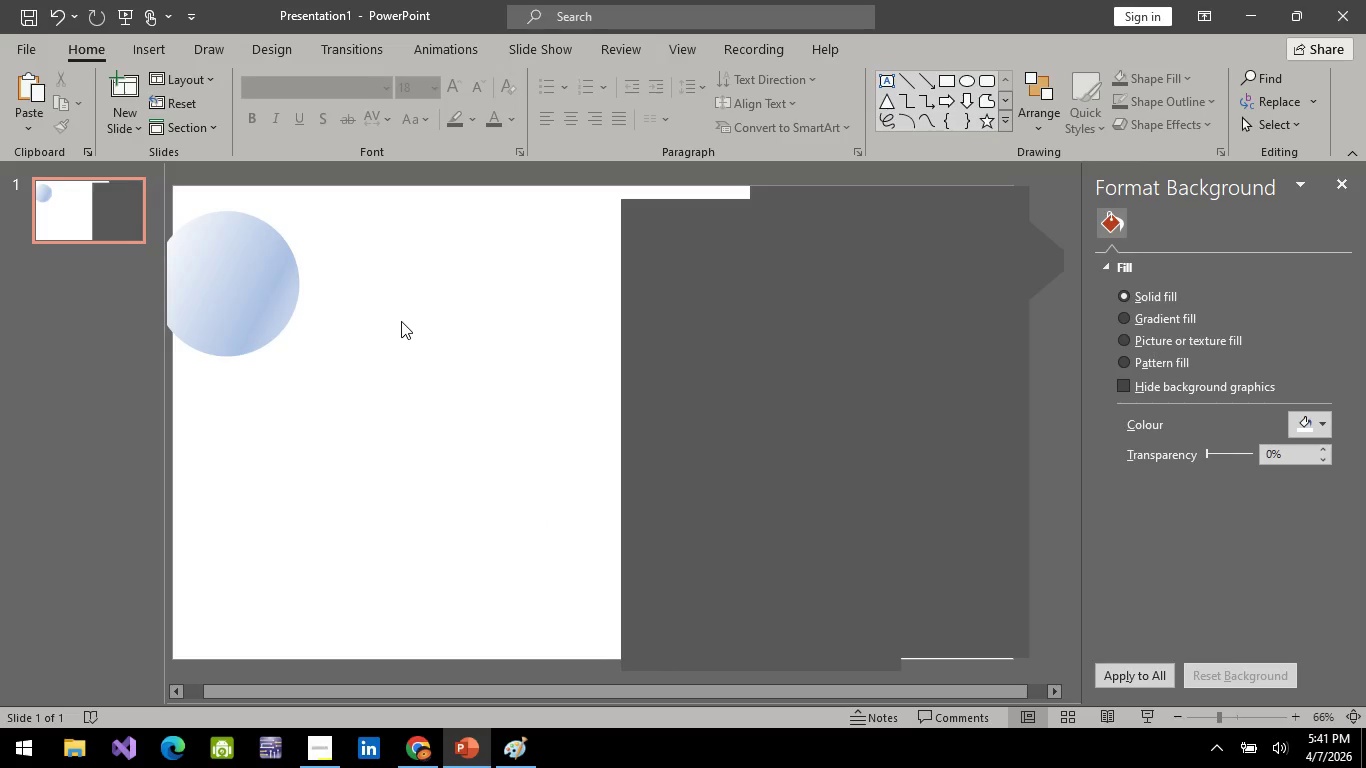 
key(Alt+AltLeft)
 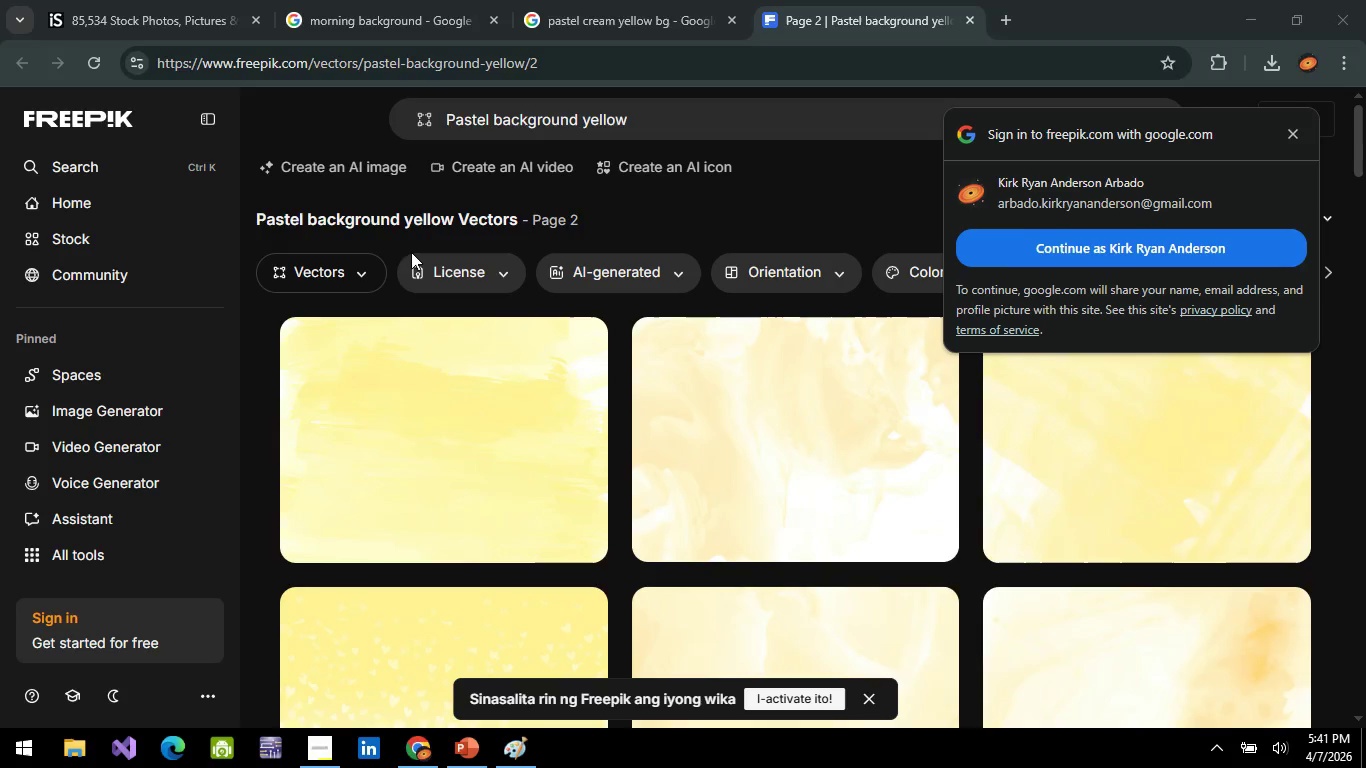 
key(Tab)
type(yellowish coll)
key(Backspace)
key(Backspace)
key(Backspace)
key(Backspace)
type(morning color bg)
 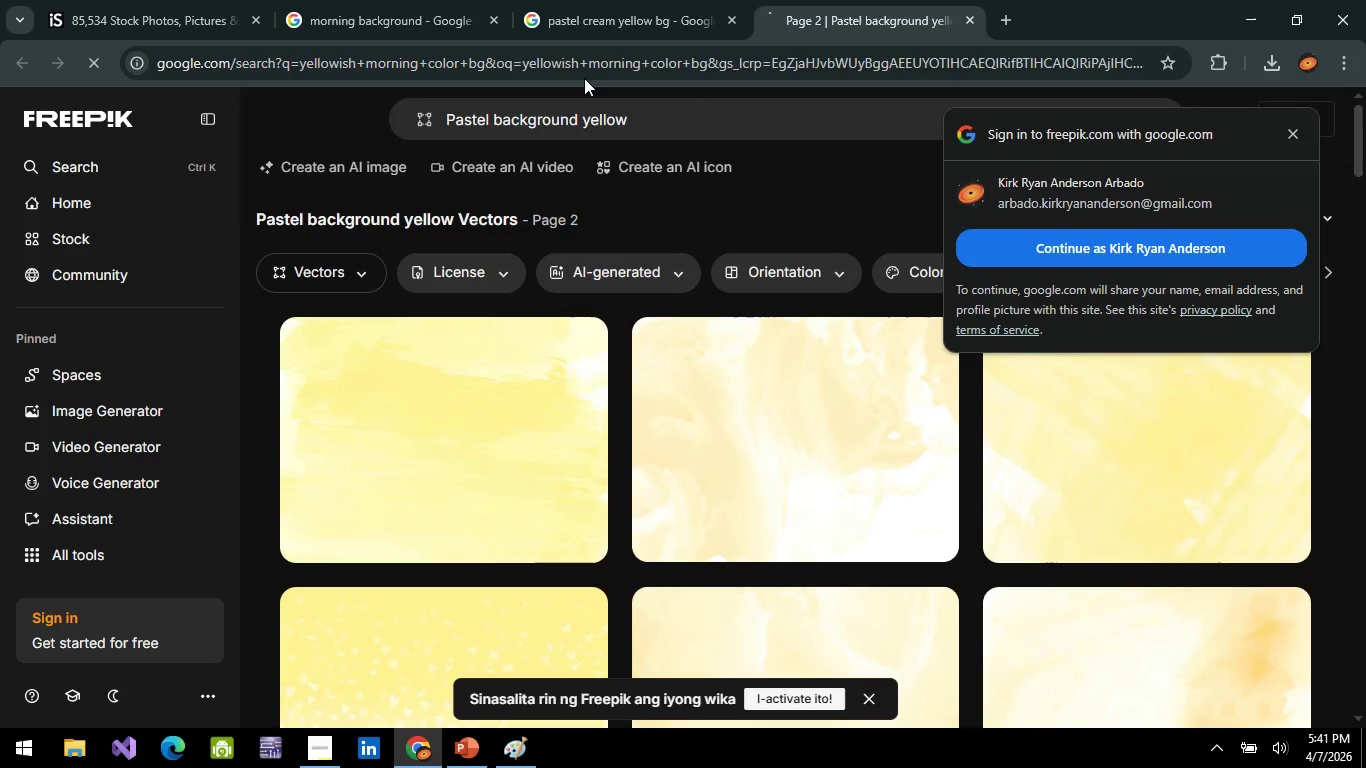 
key(Enter)
 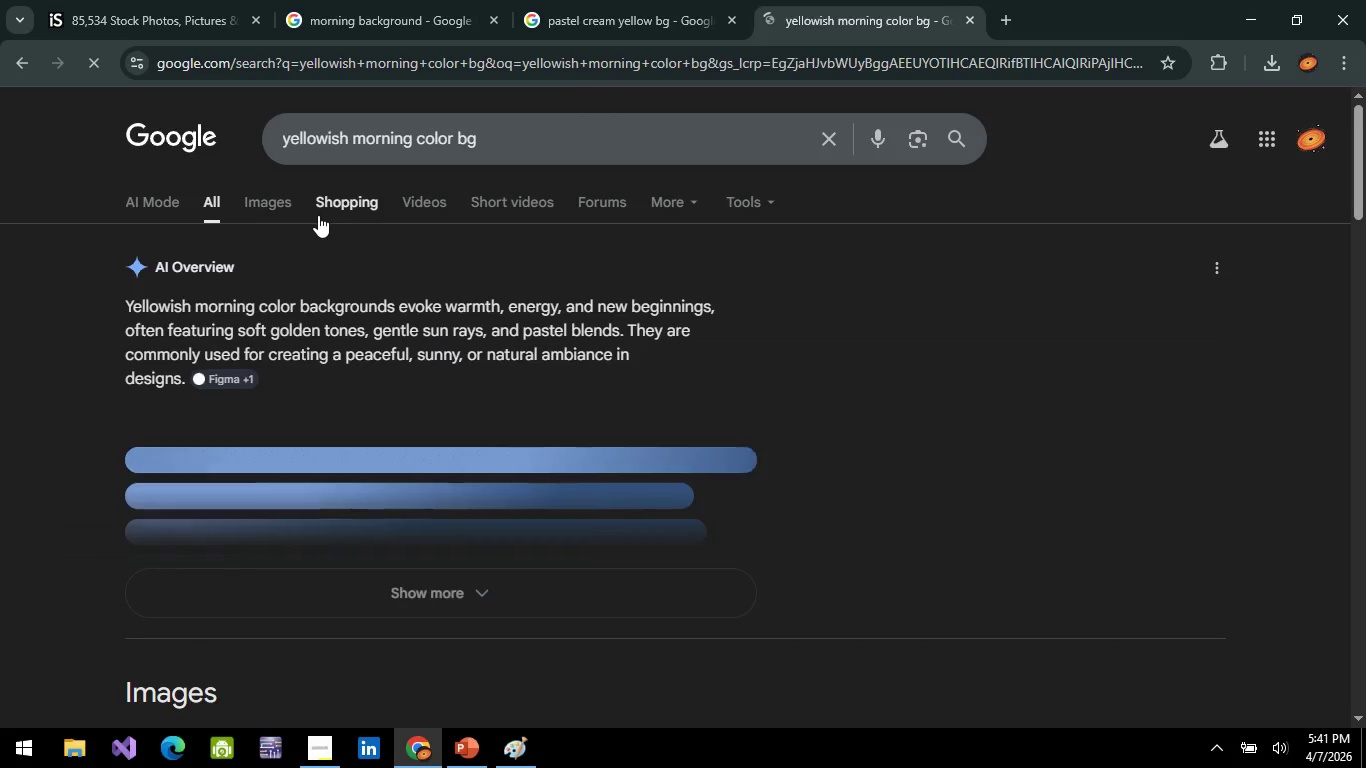 
left_click([290, 216])
 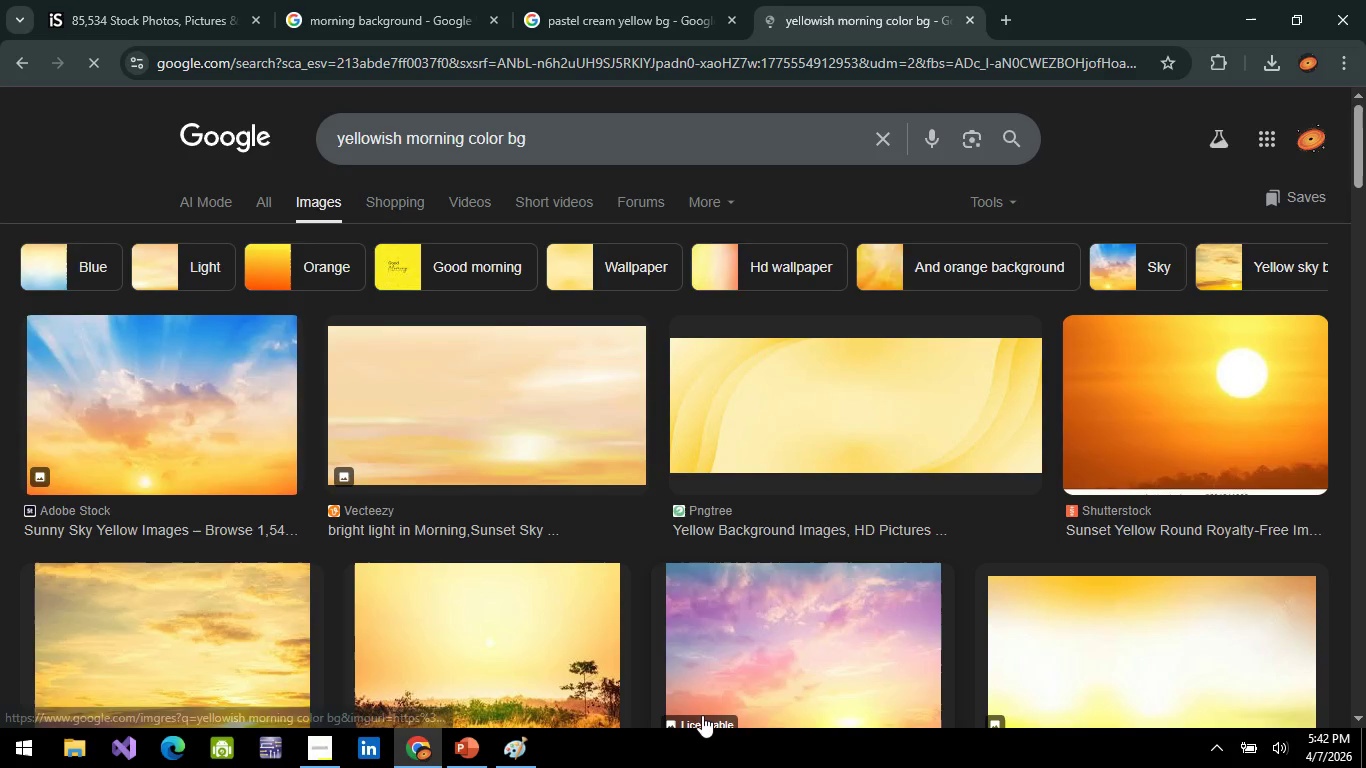 
wait(6.33)
 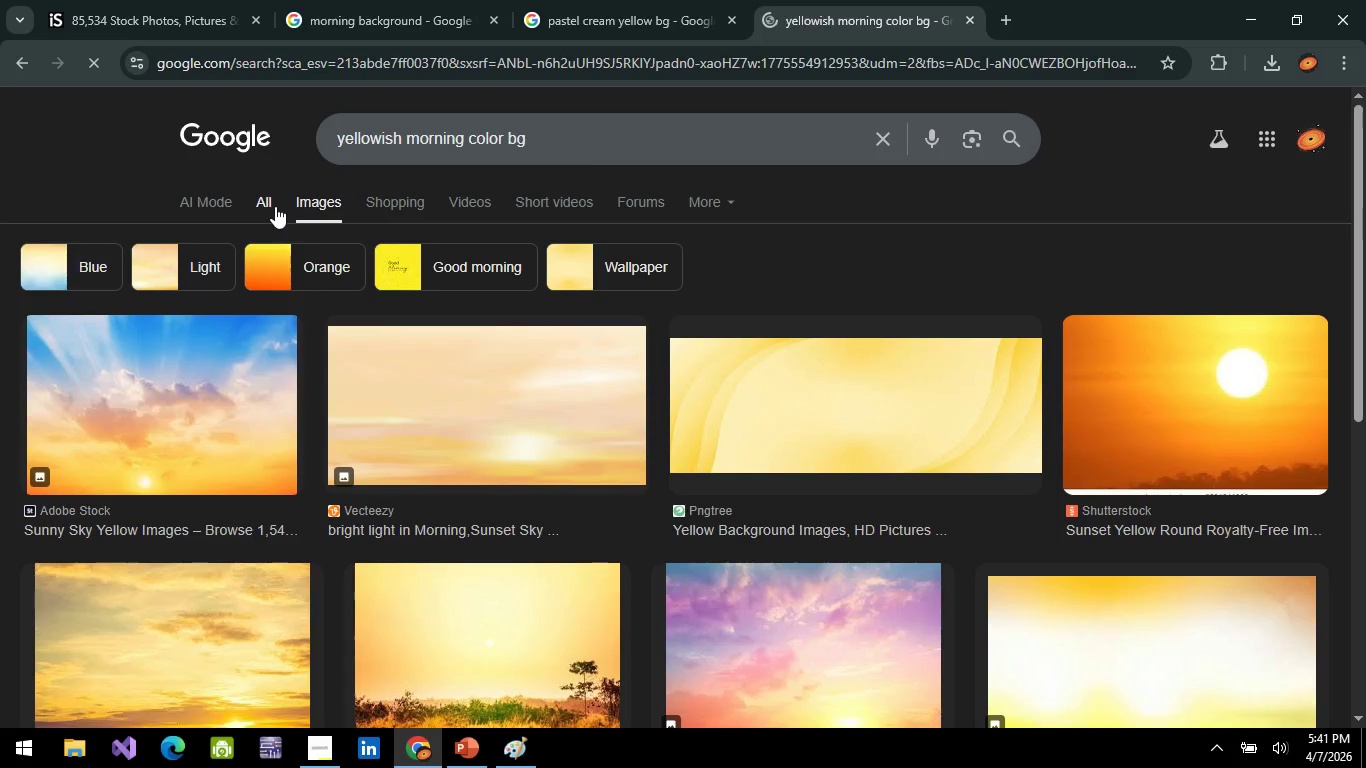 
left_click([891, 413])
 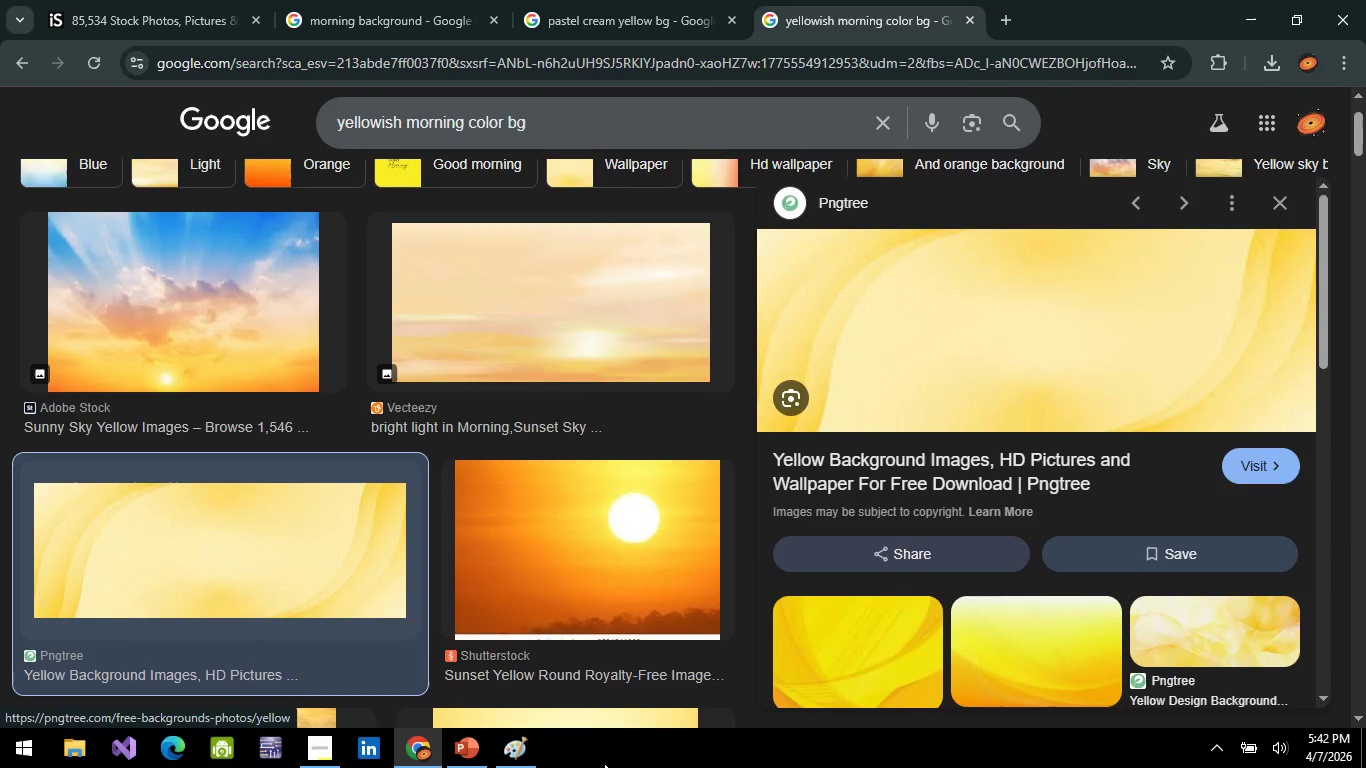 
left_click([473, 755])
 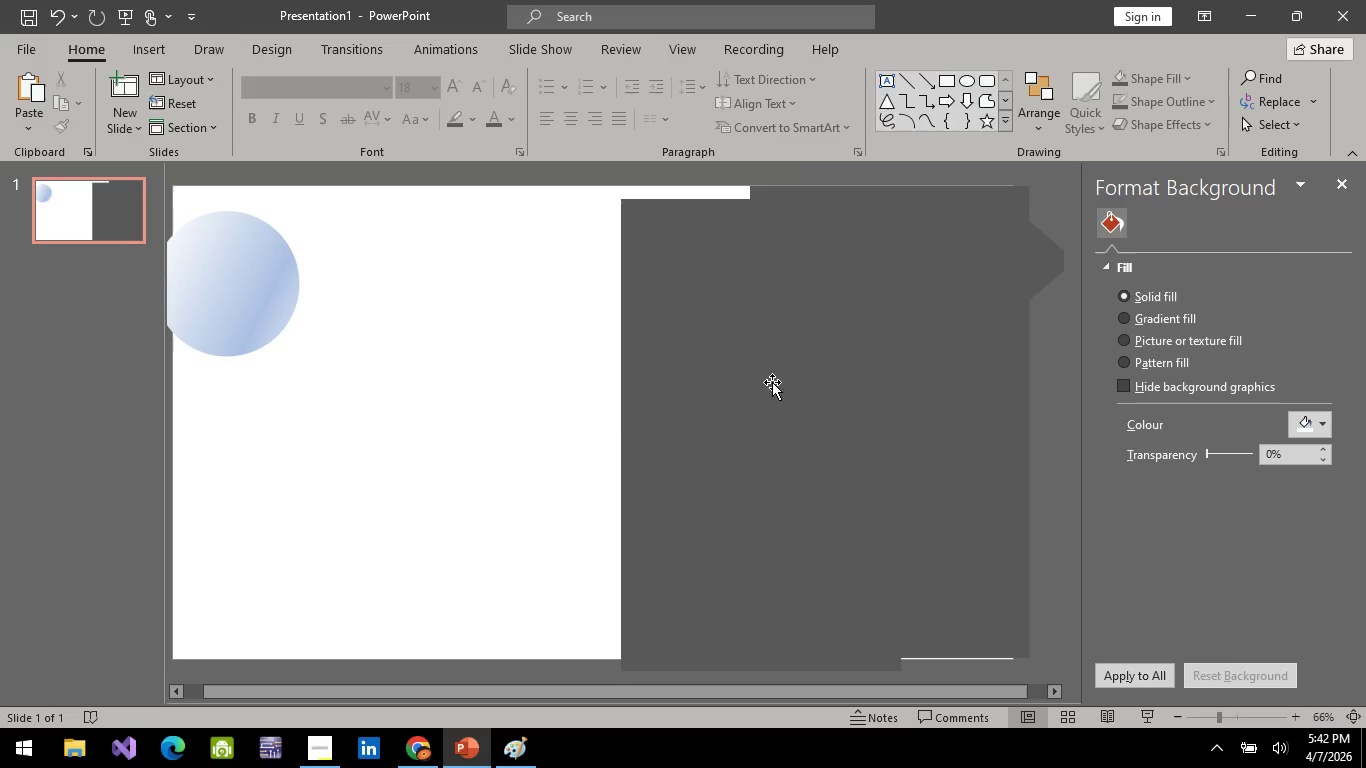 
left_click([772, 382])
 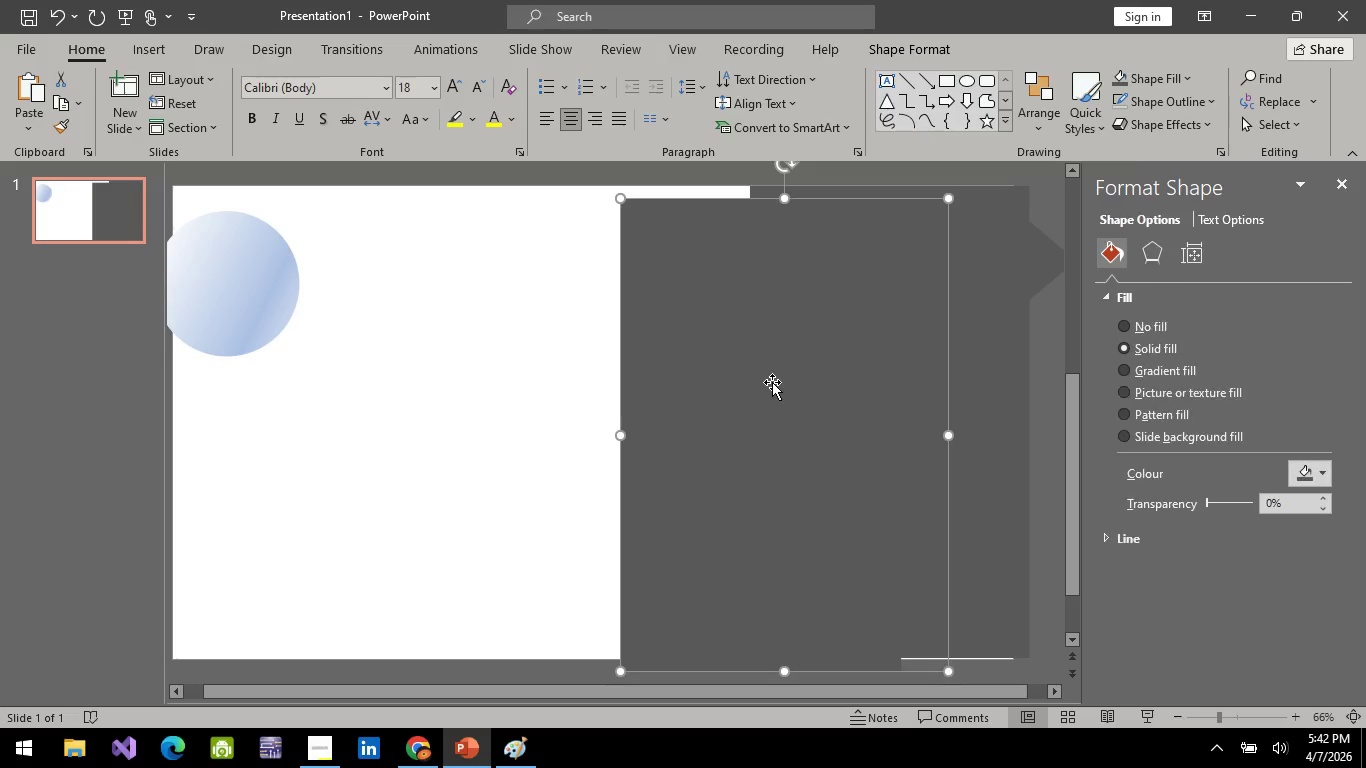 
key(Delete)
 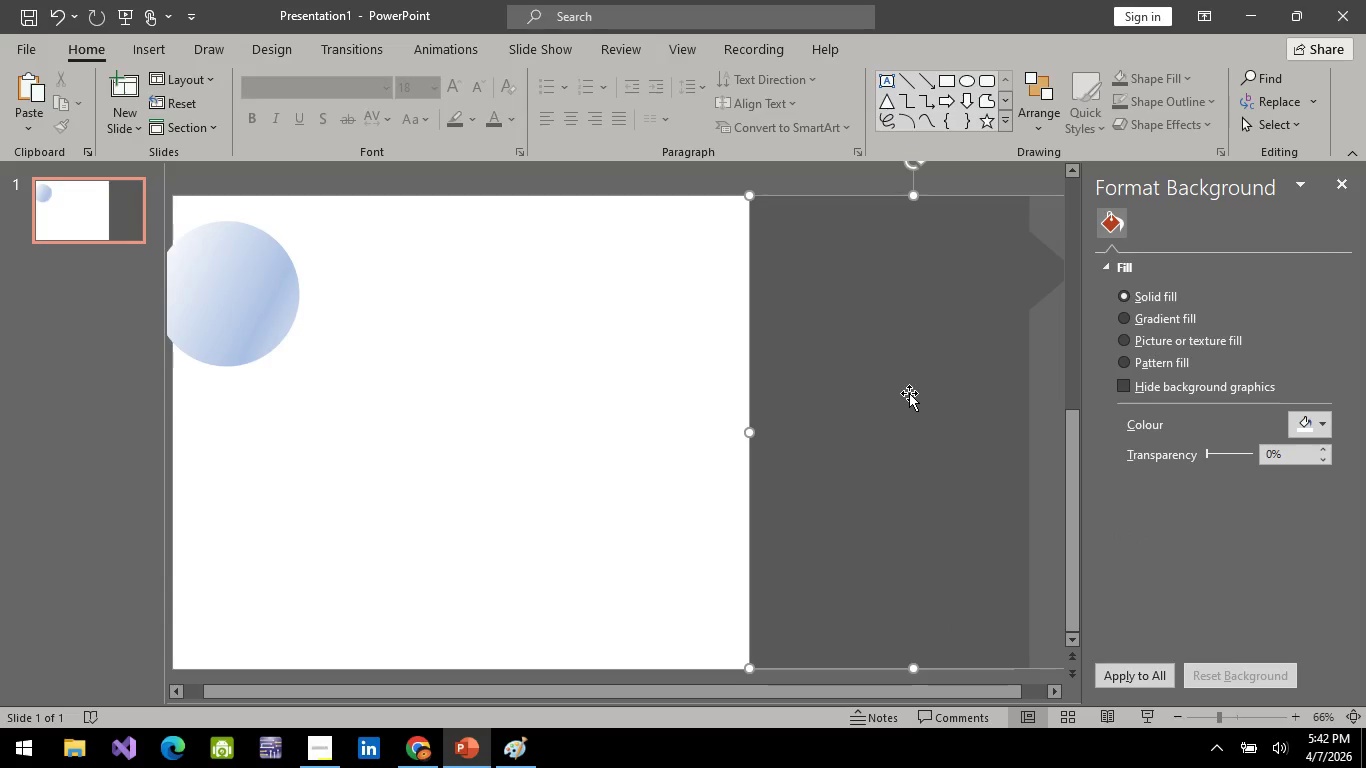 
key(Delete)
 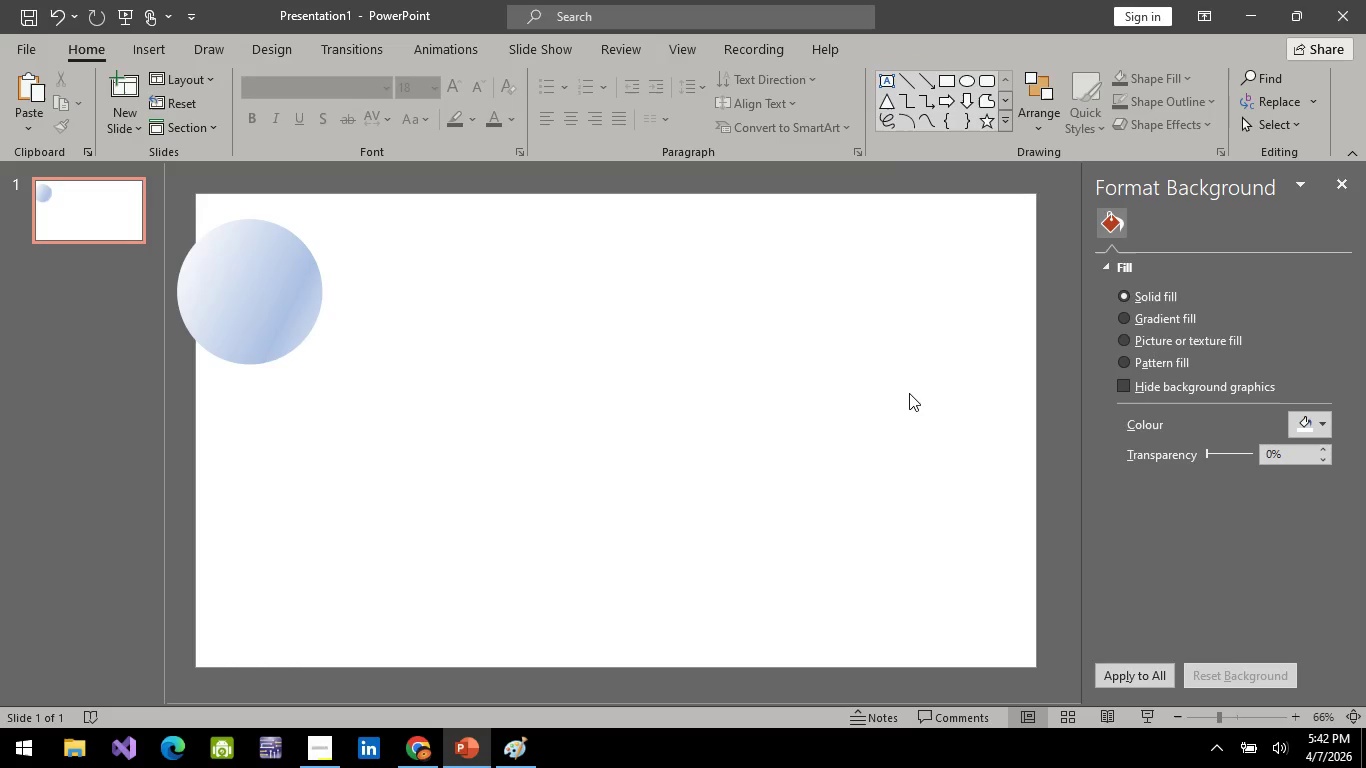 
key(Control+Z)
 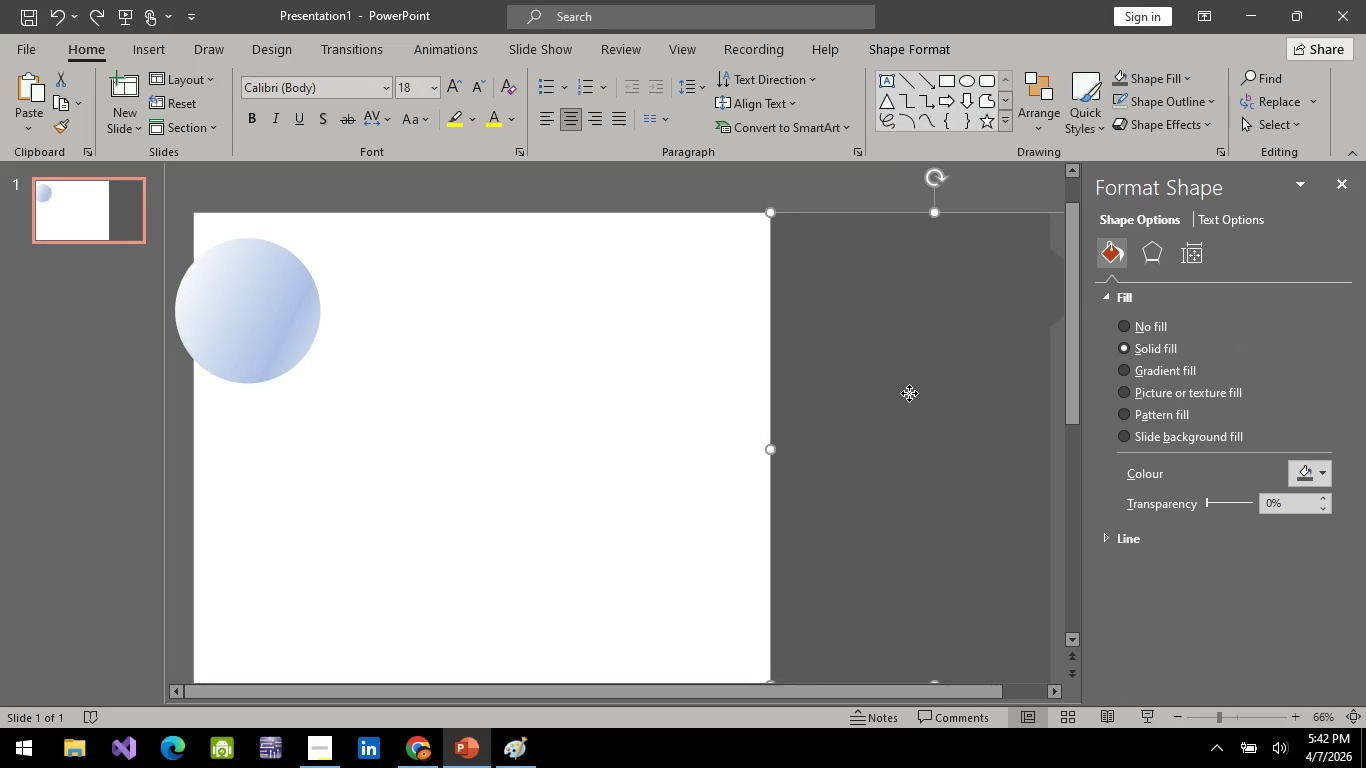 
left_click_drag(start_coordinate=[909, 393], to_coordinate=[335, 370])
 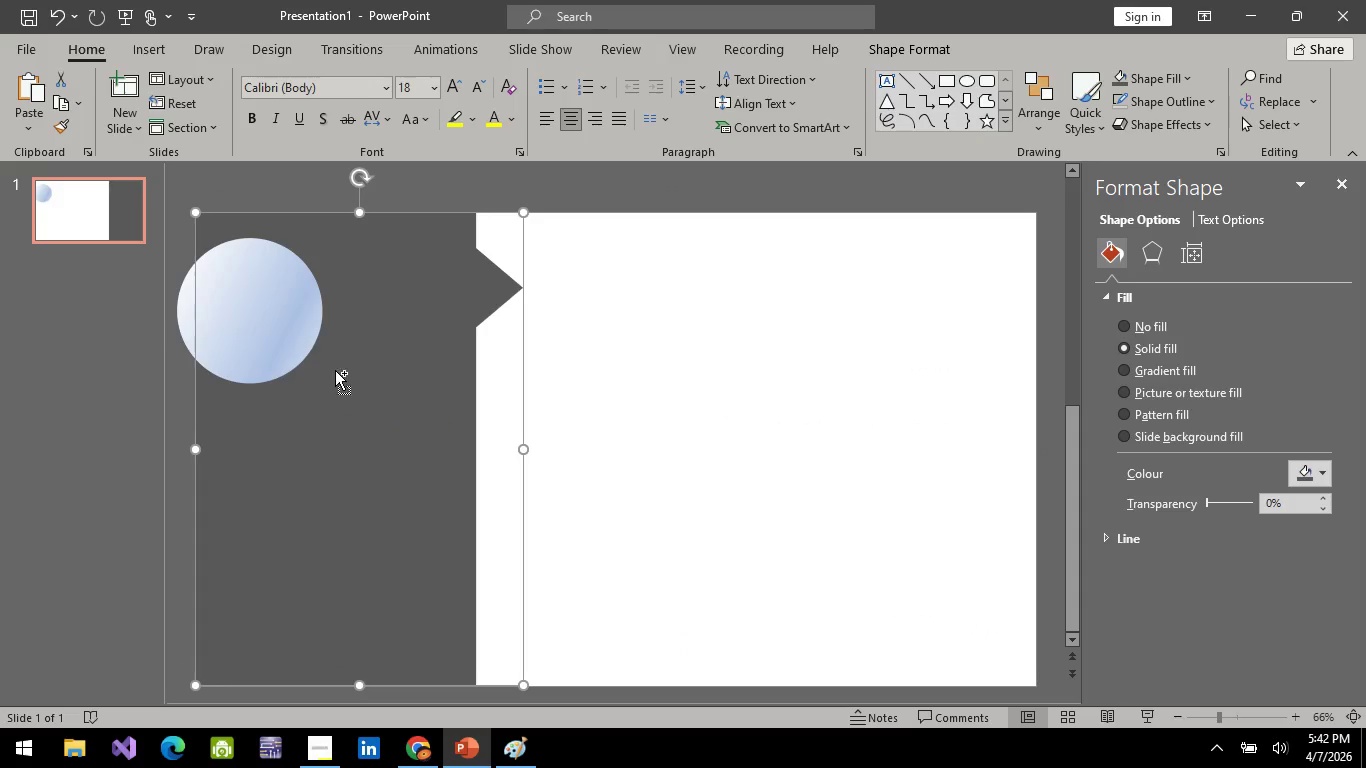 
key(Control+C)
 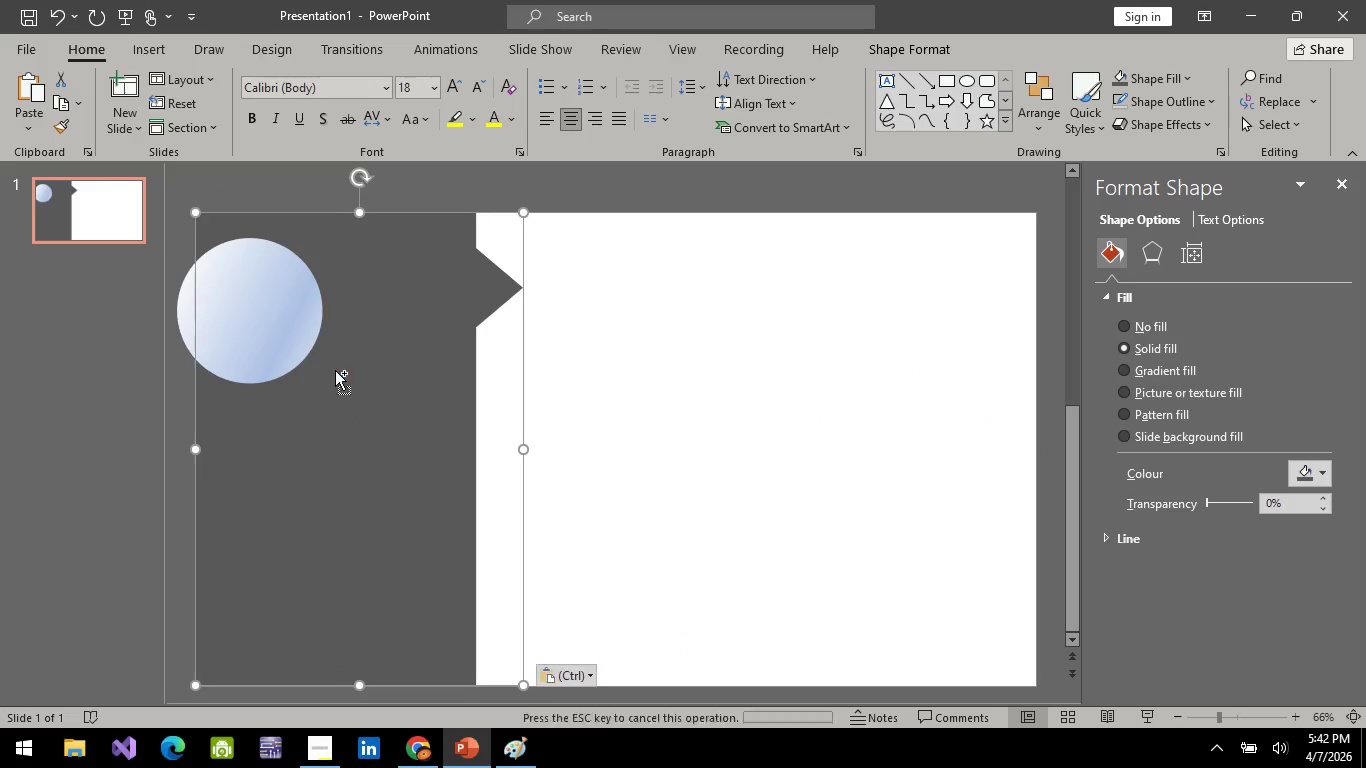 
key(Control+V)
 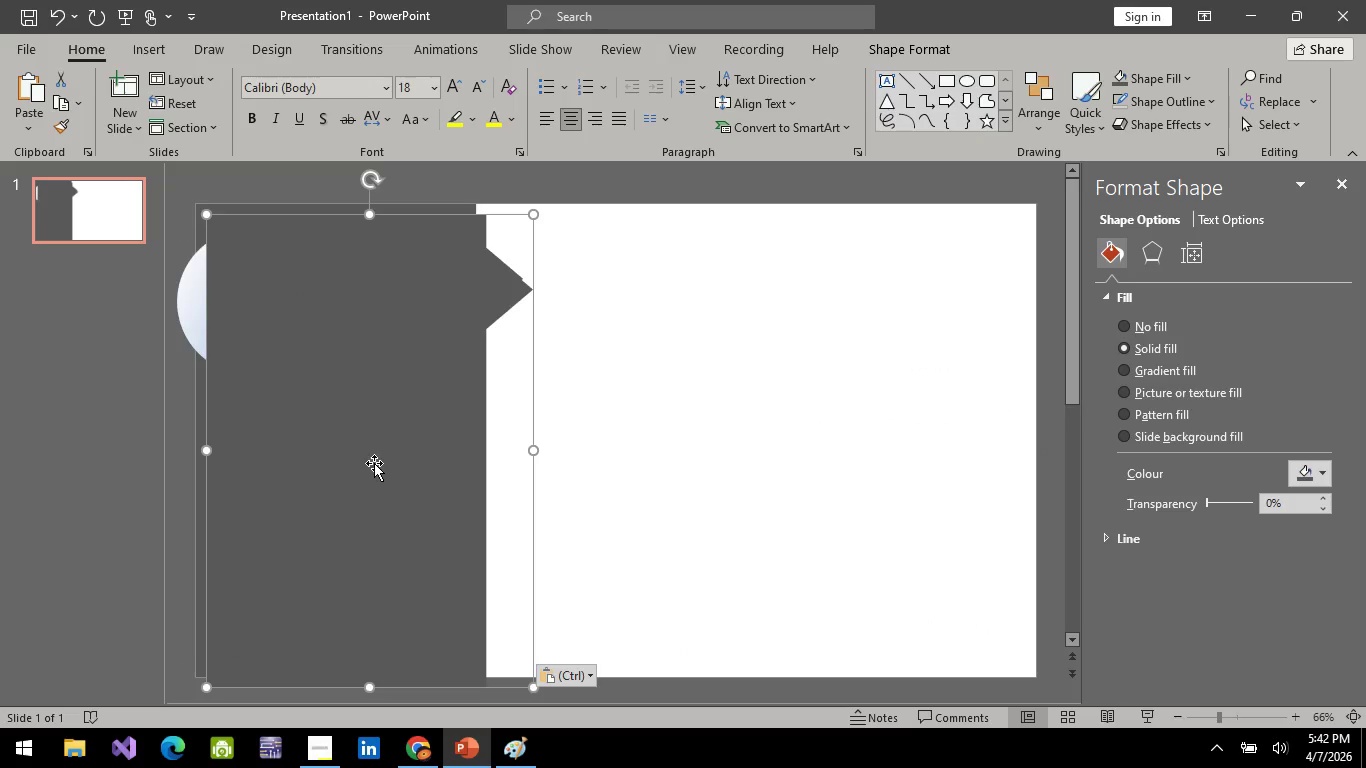 
left_click_drag(start_coordinate=[376, 464], to_coordinate=[643, 447])
 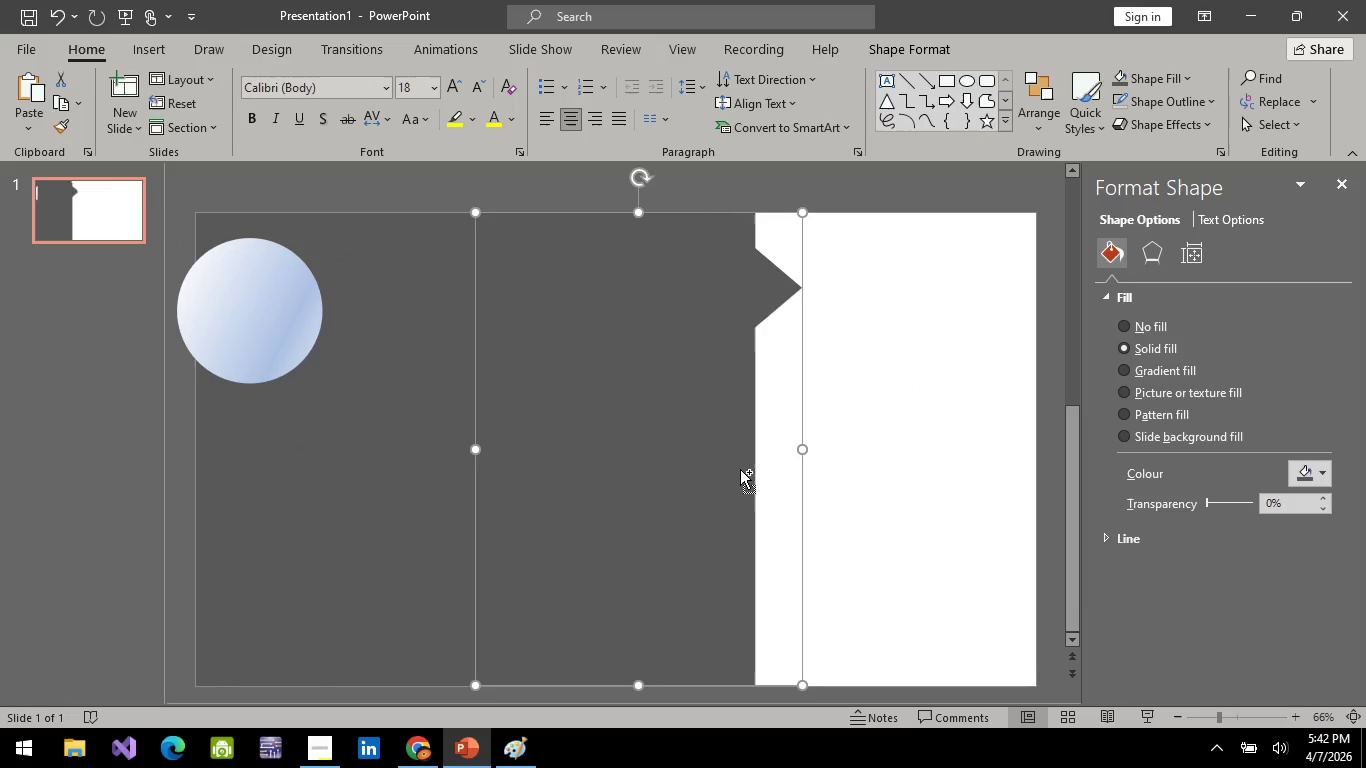 
key(Control+C)
 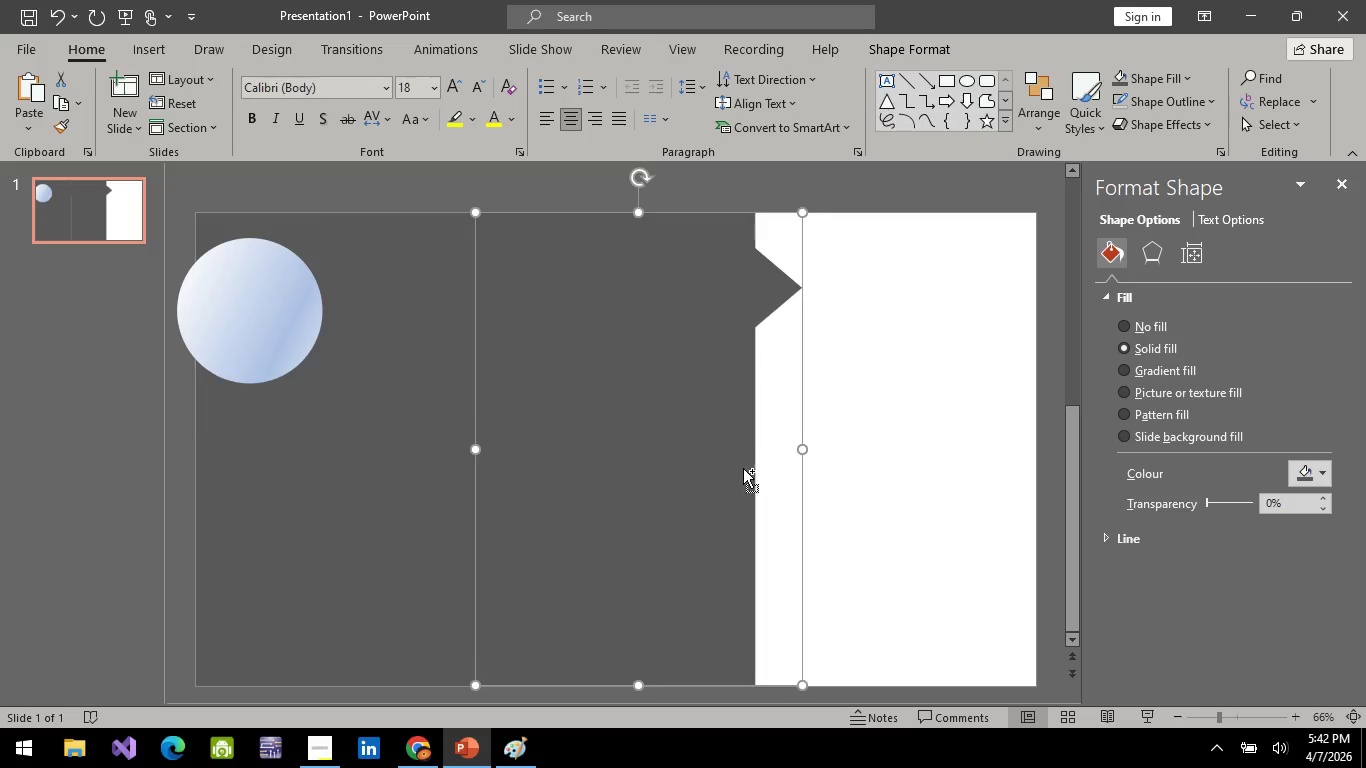 
key(Control+V)
 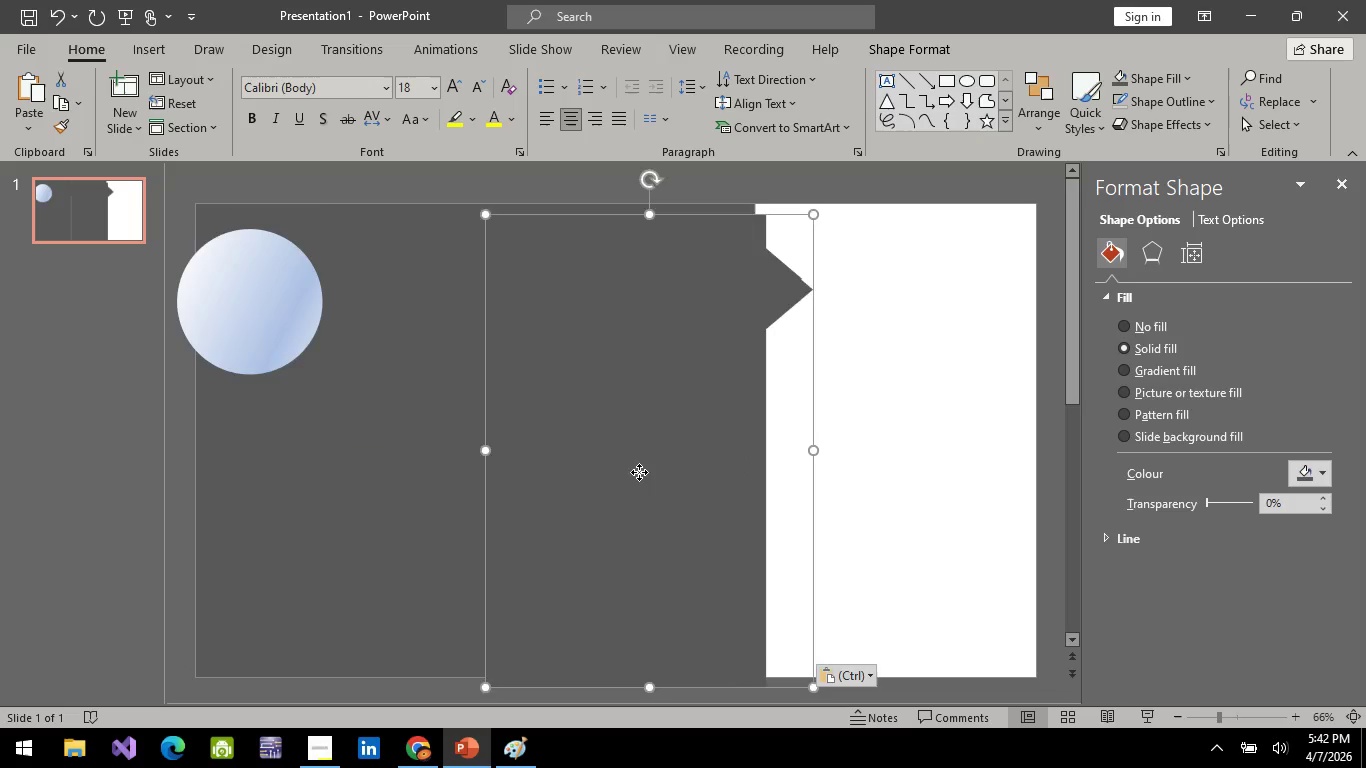 
left_click_drag(start_coordinate=[639, 472], to_coordinate=[911, 454])
 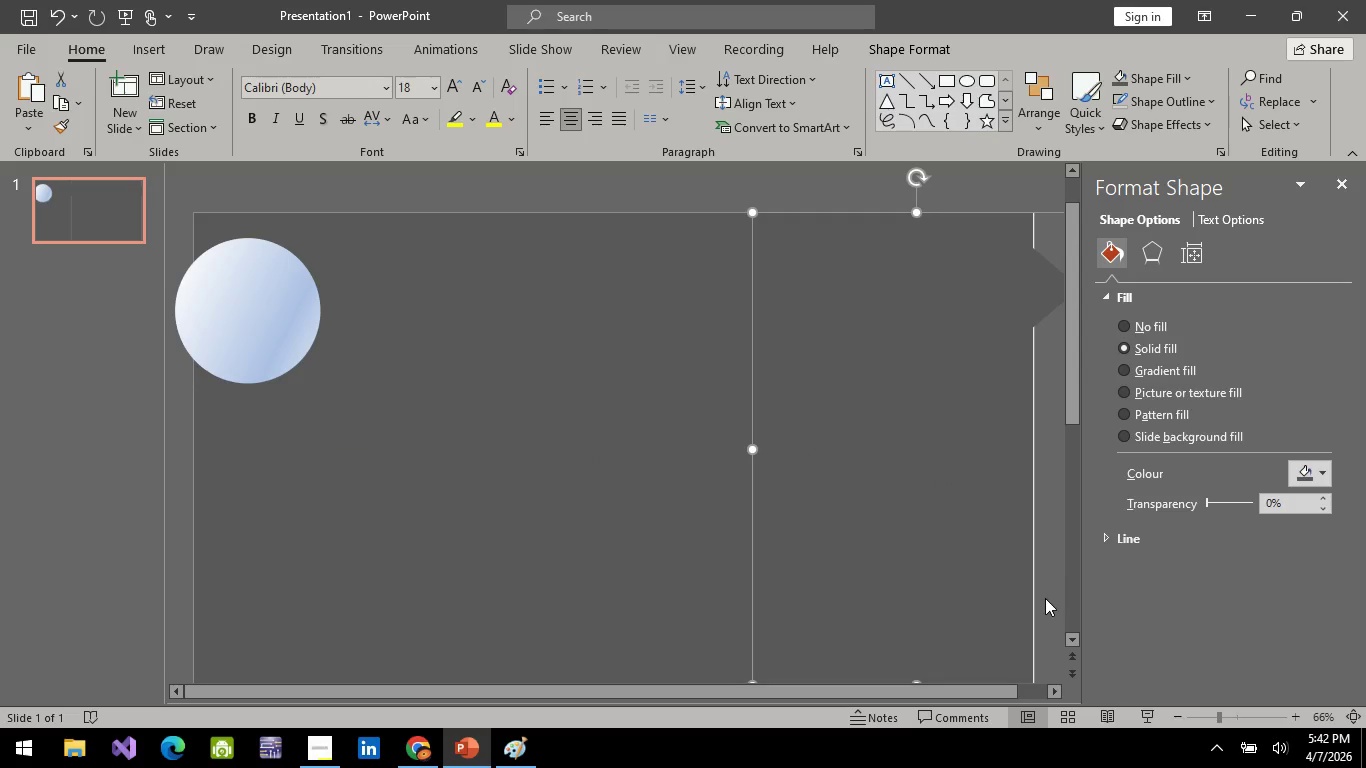 
left_click([1045, 598])
 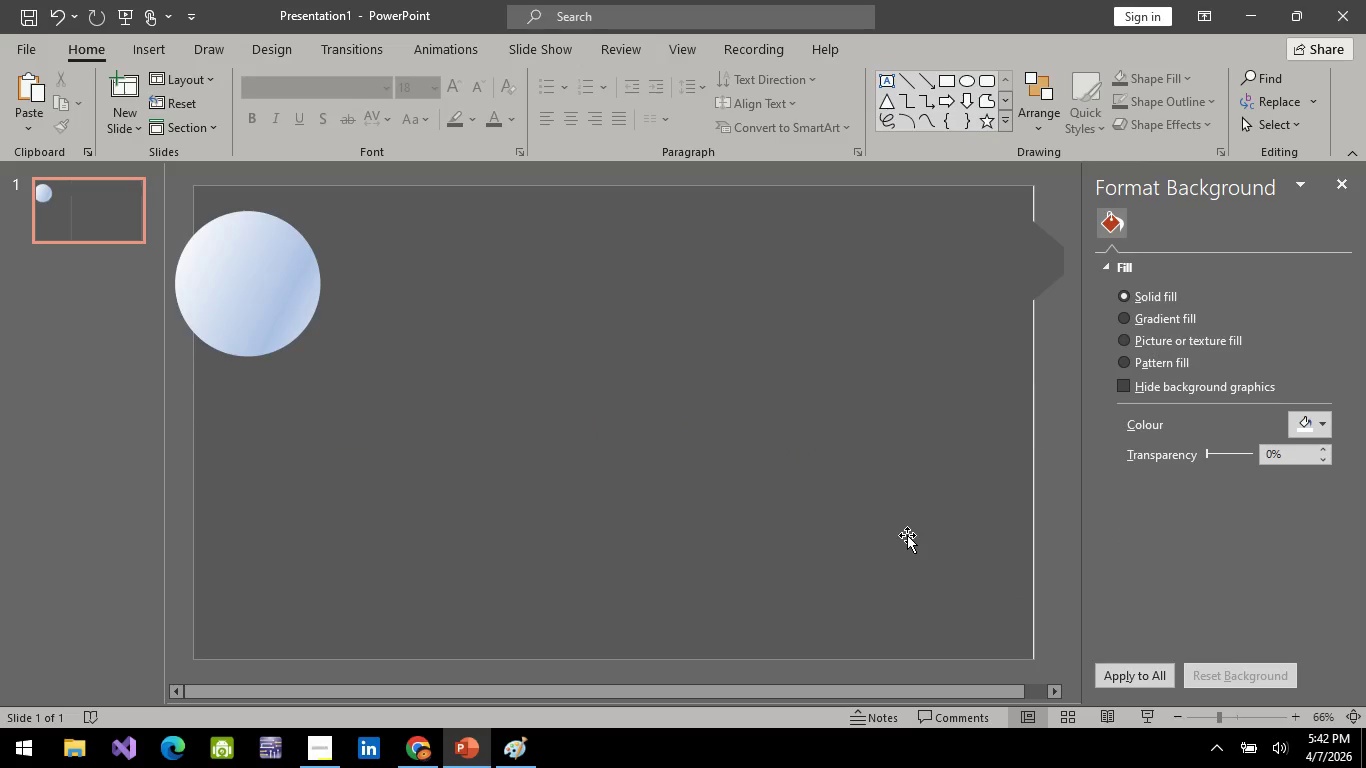 
left_click([907, 535])
 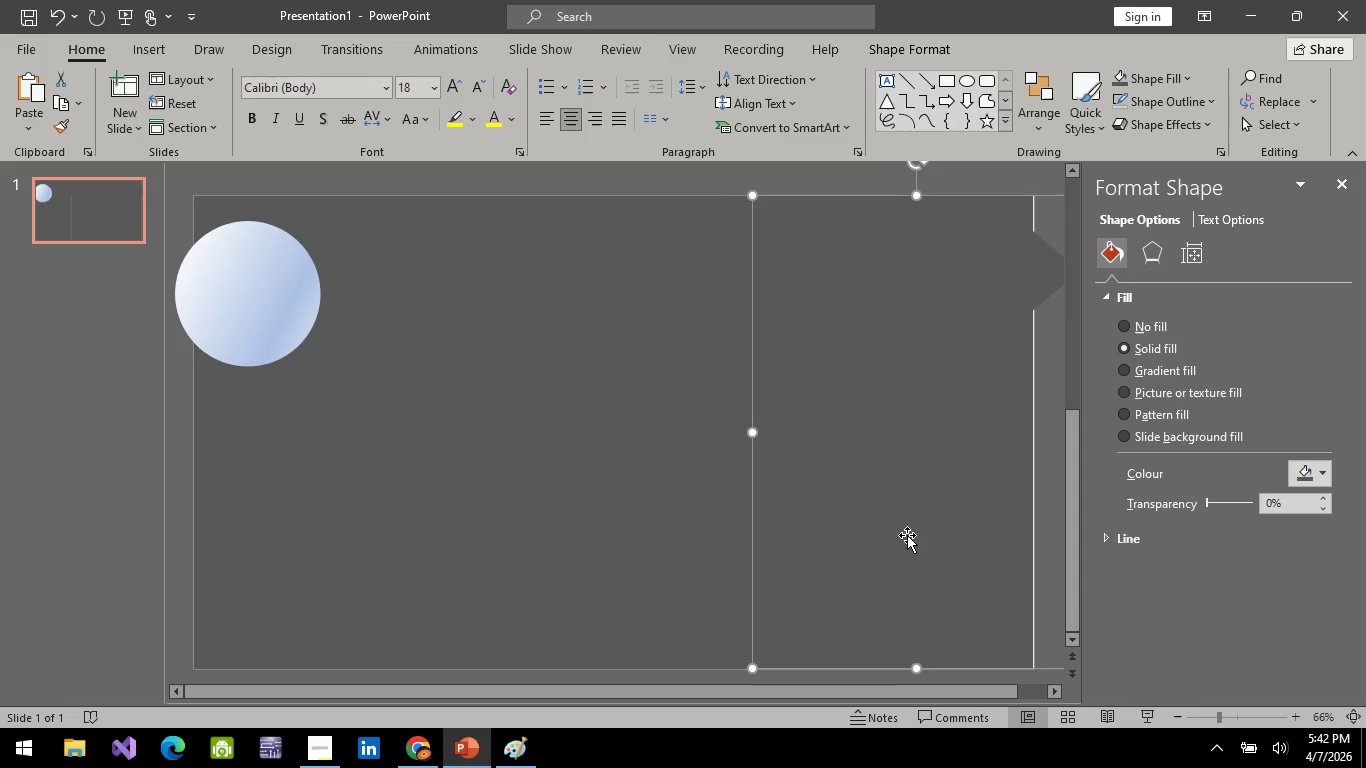 
key(ArrowRight)
 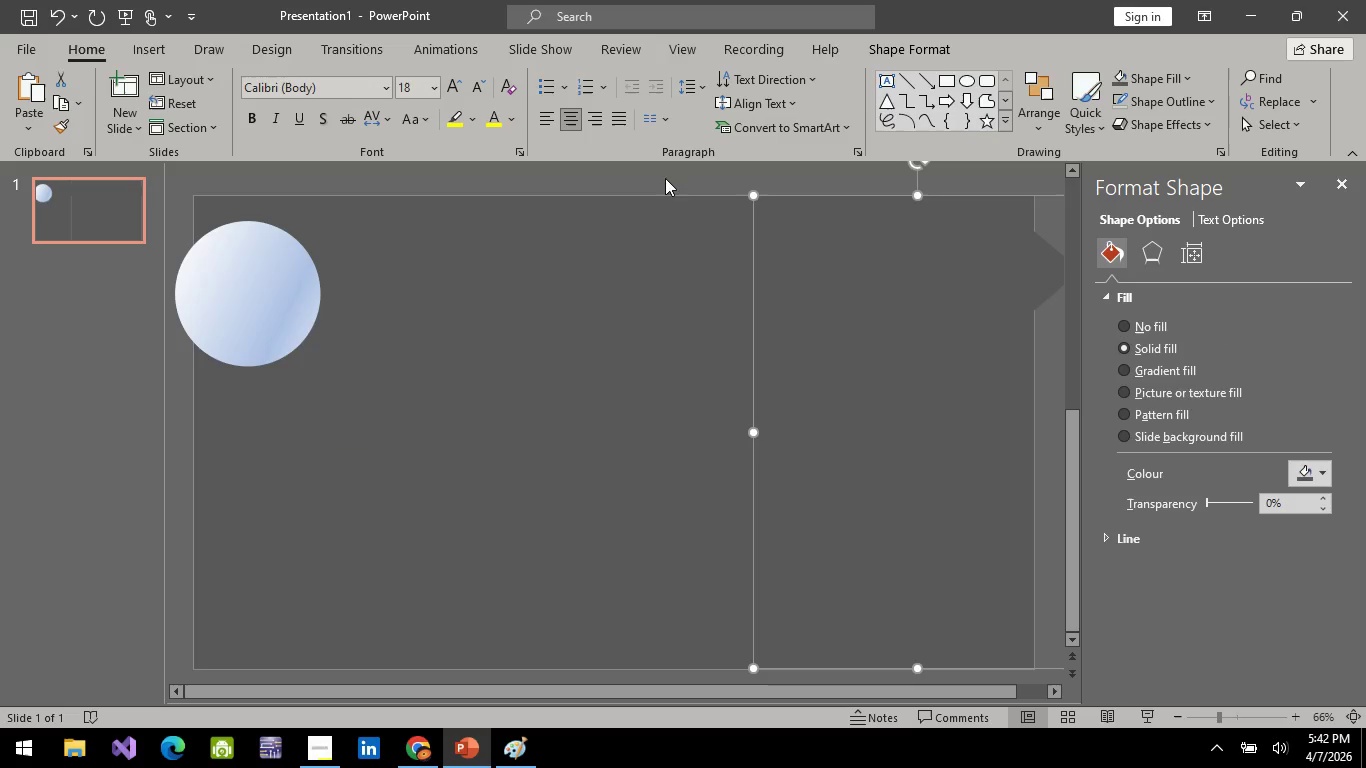 
left_click([664, 196])
 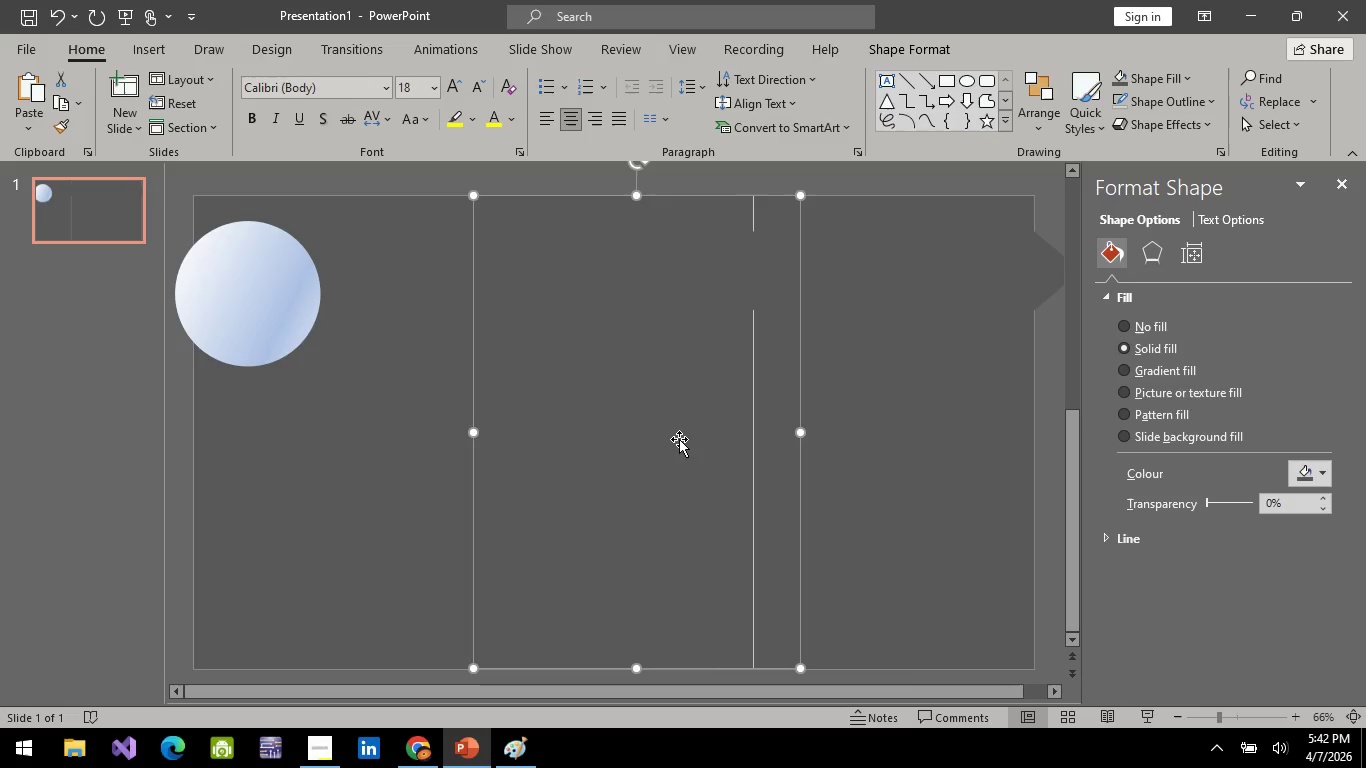 
left_click([679, 439])
 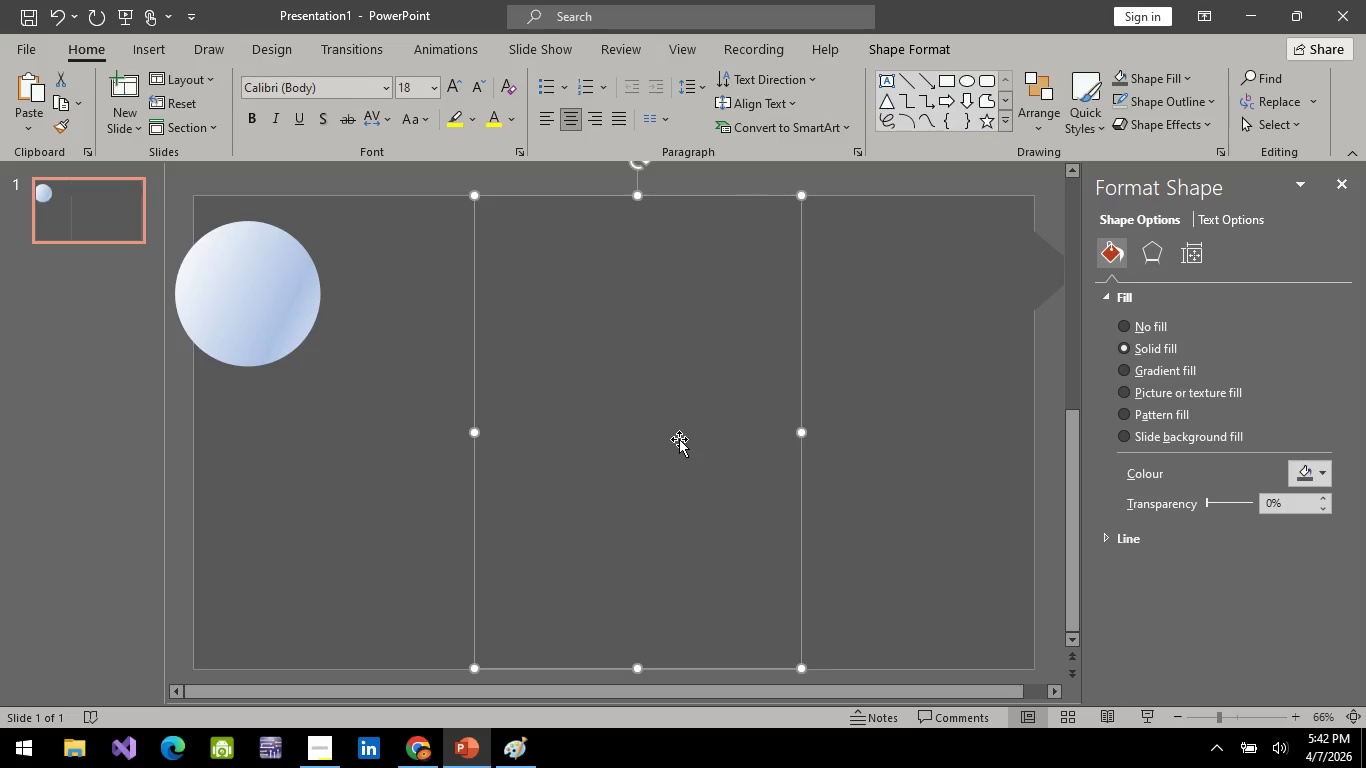 
key(ArrowRight)
 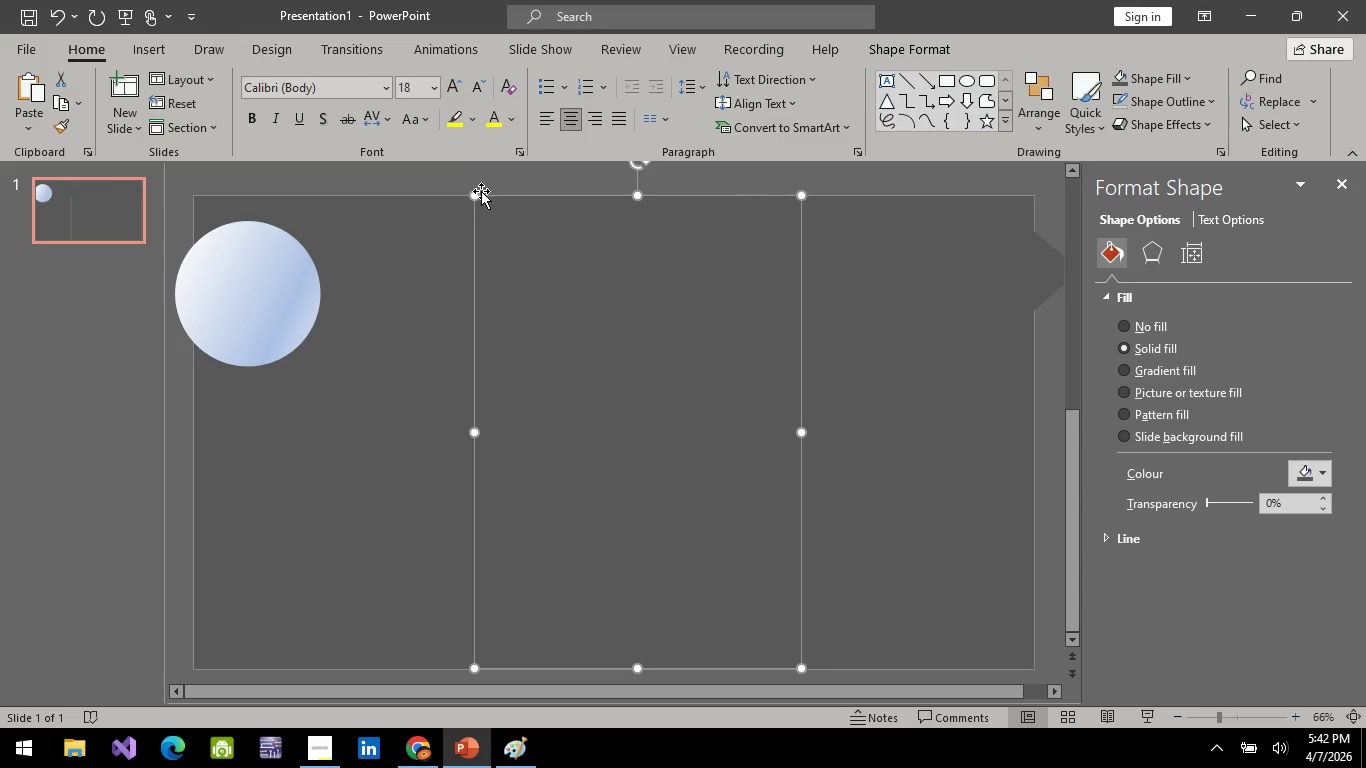 
left_click([493, 177])
 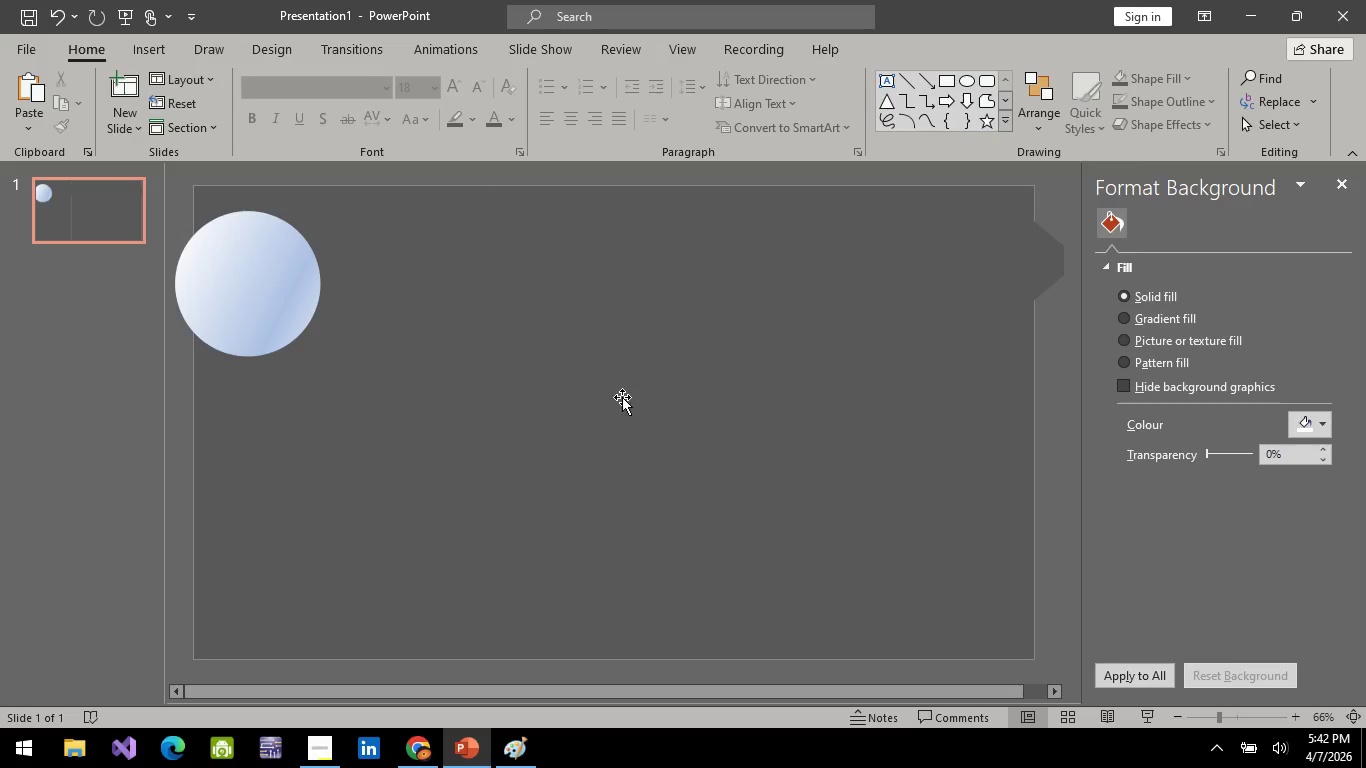 
left_click([623, 397])
 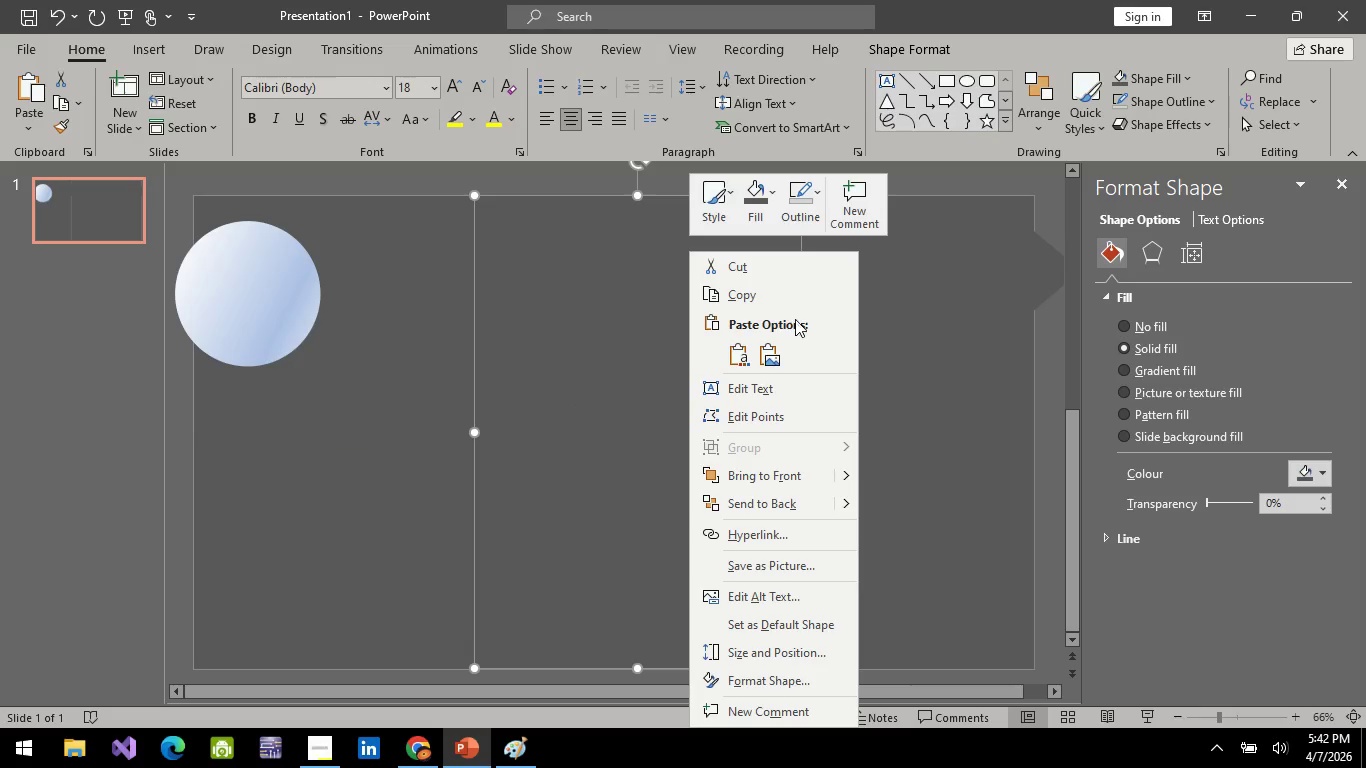 
left_click([760, 210])
 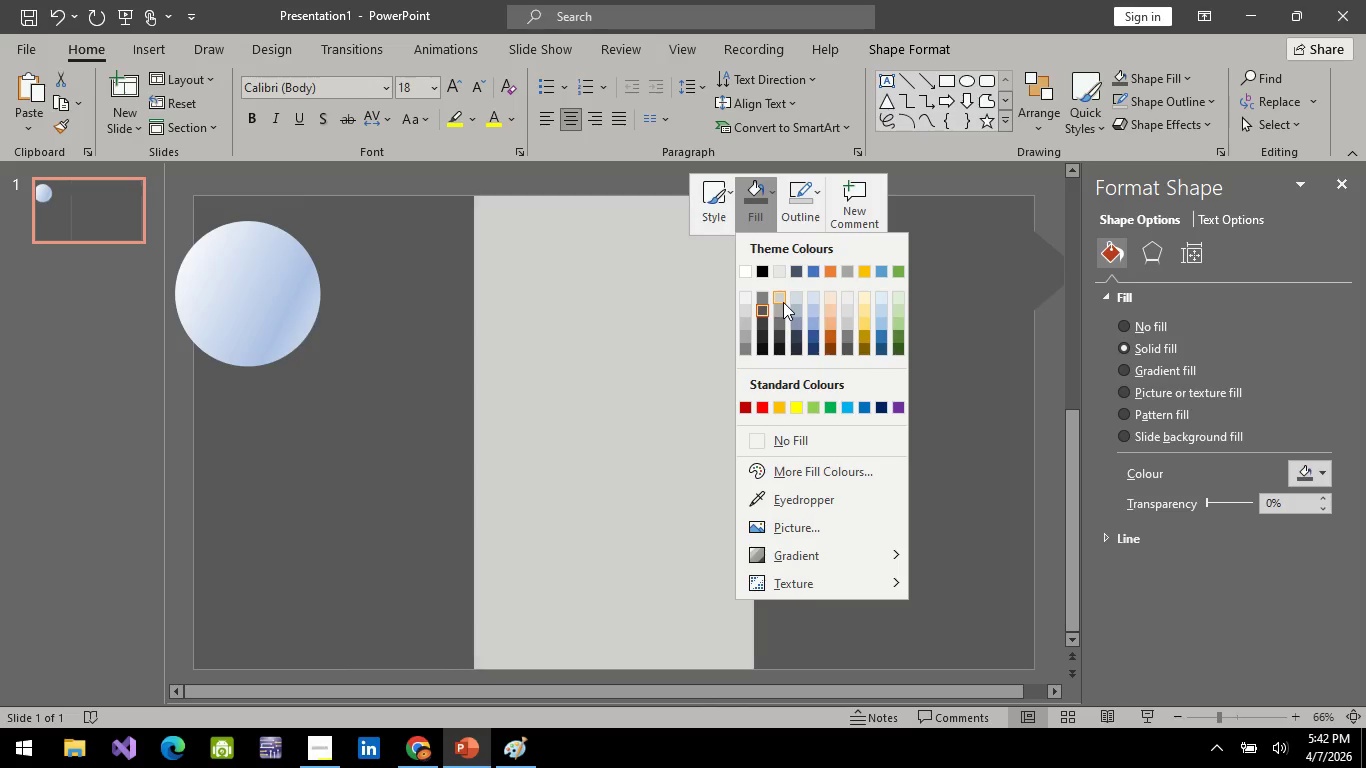 
left_click([783, 302])
 